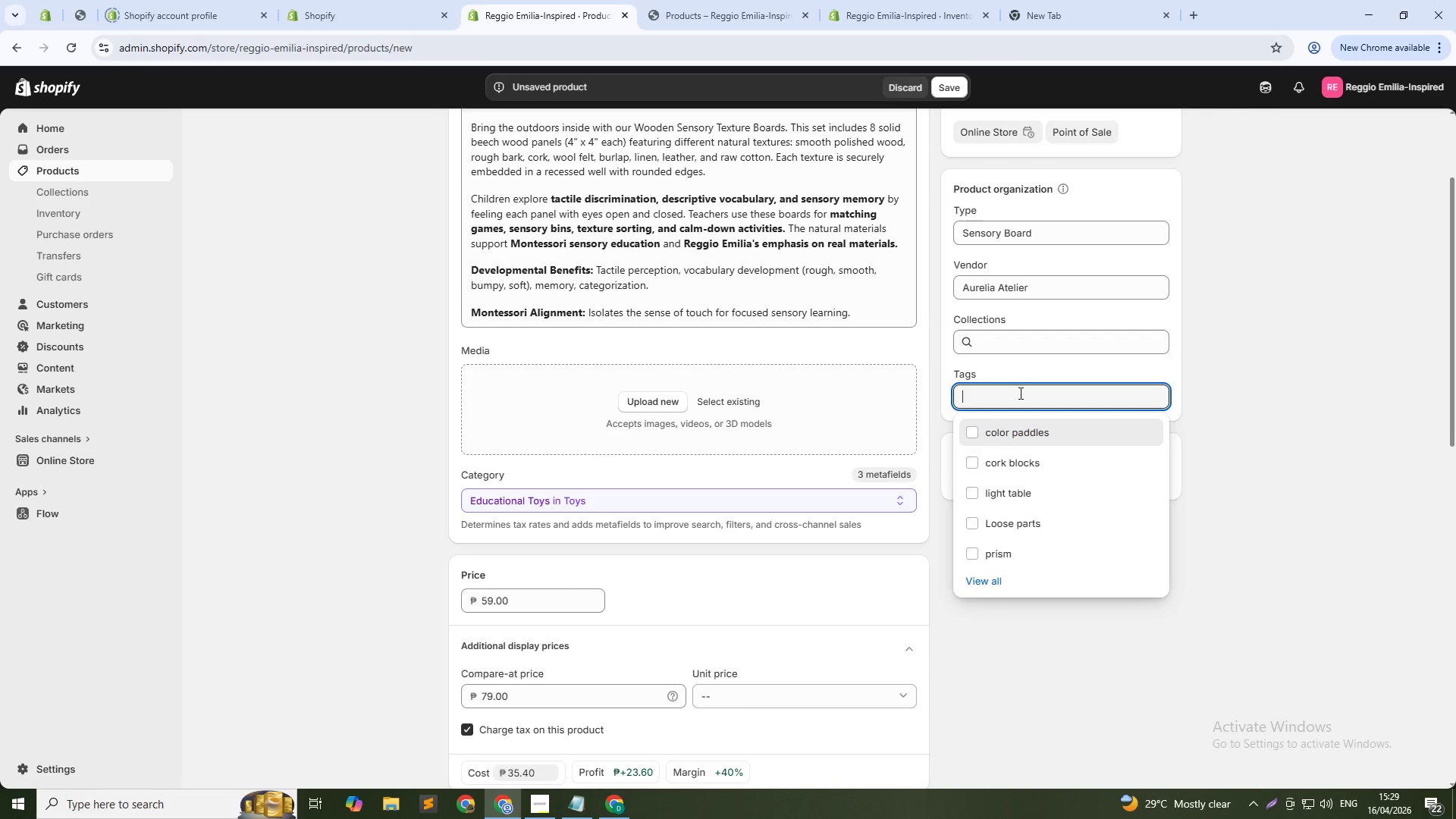 
type(sensory boards)
 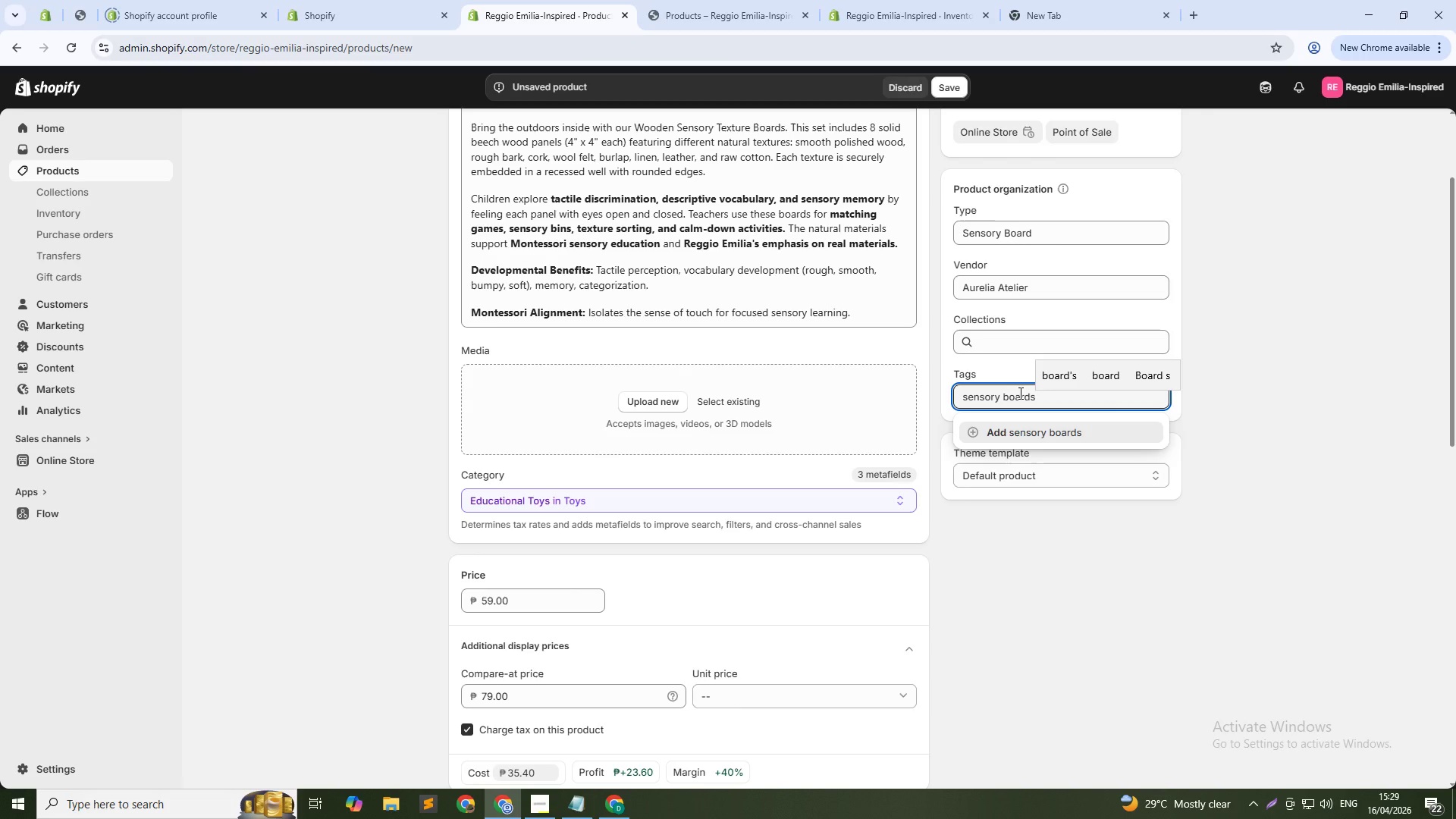 
key(Enter)
 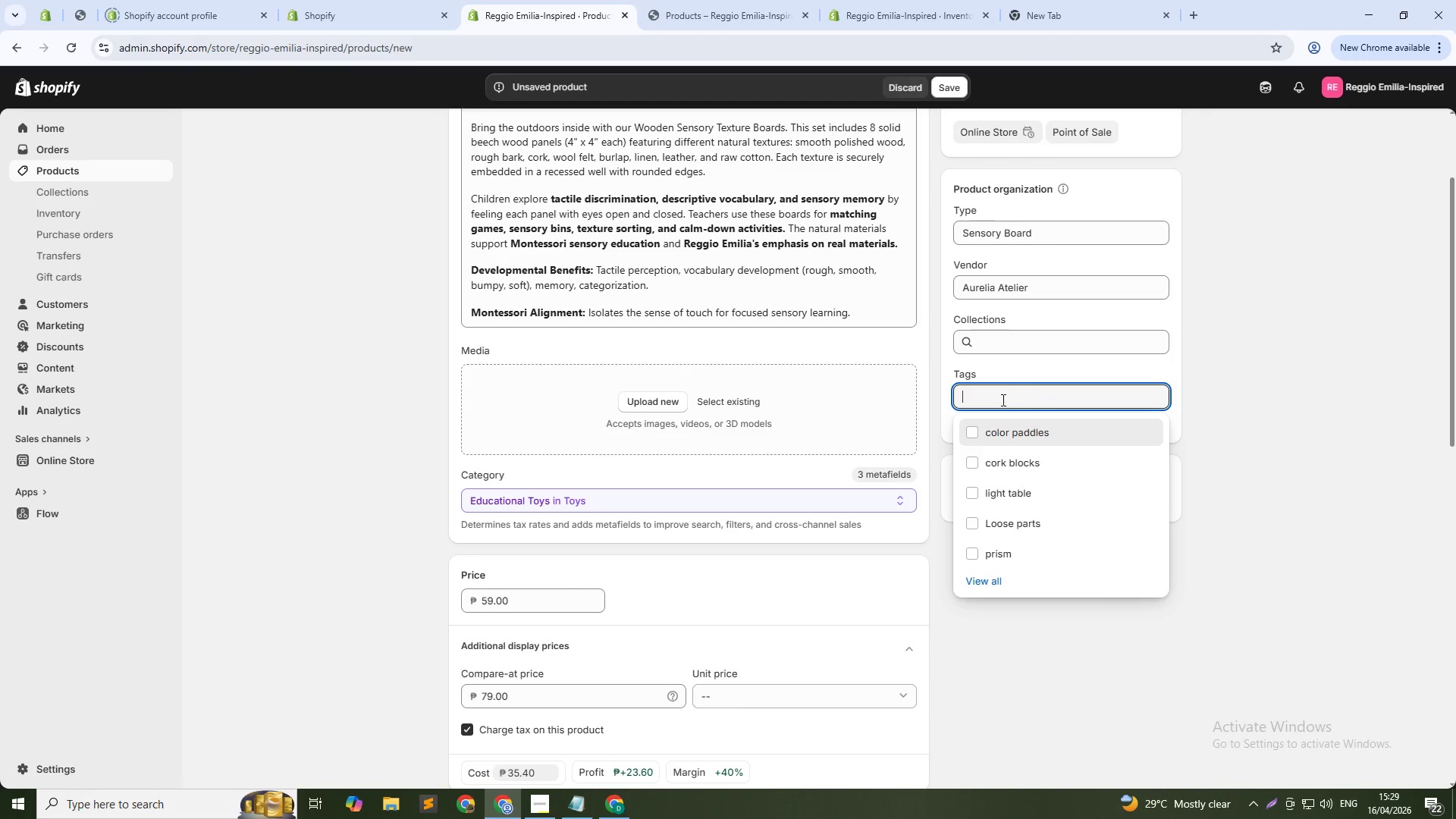 
scroll: coordinate [794, 516], scroll_direction: down, amount: 25.0
 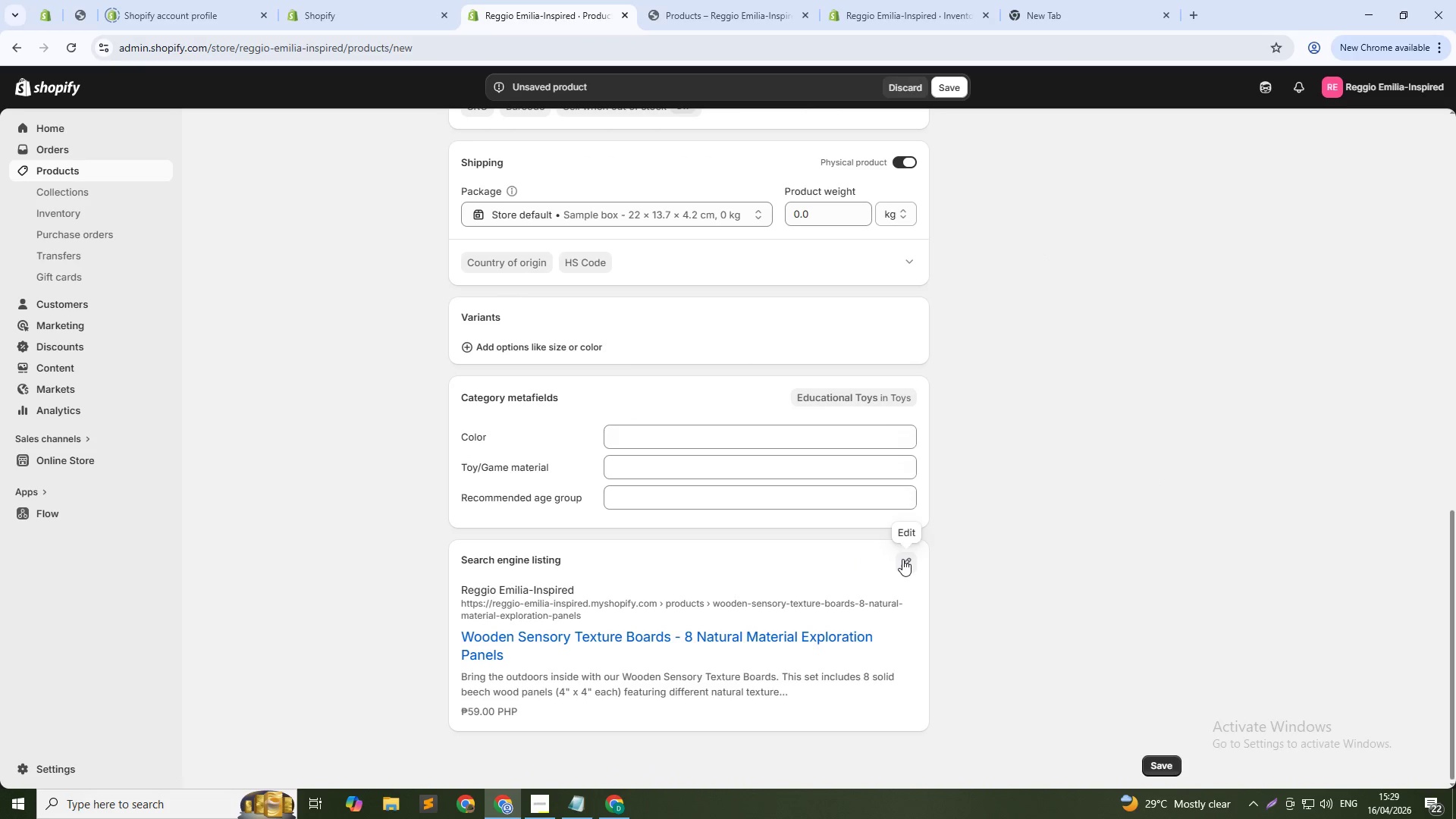 
left_click([904, 559])
 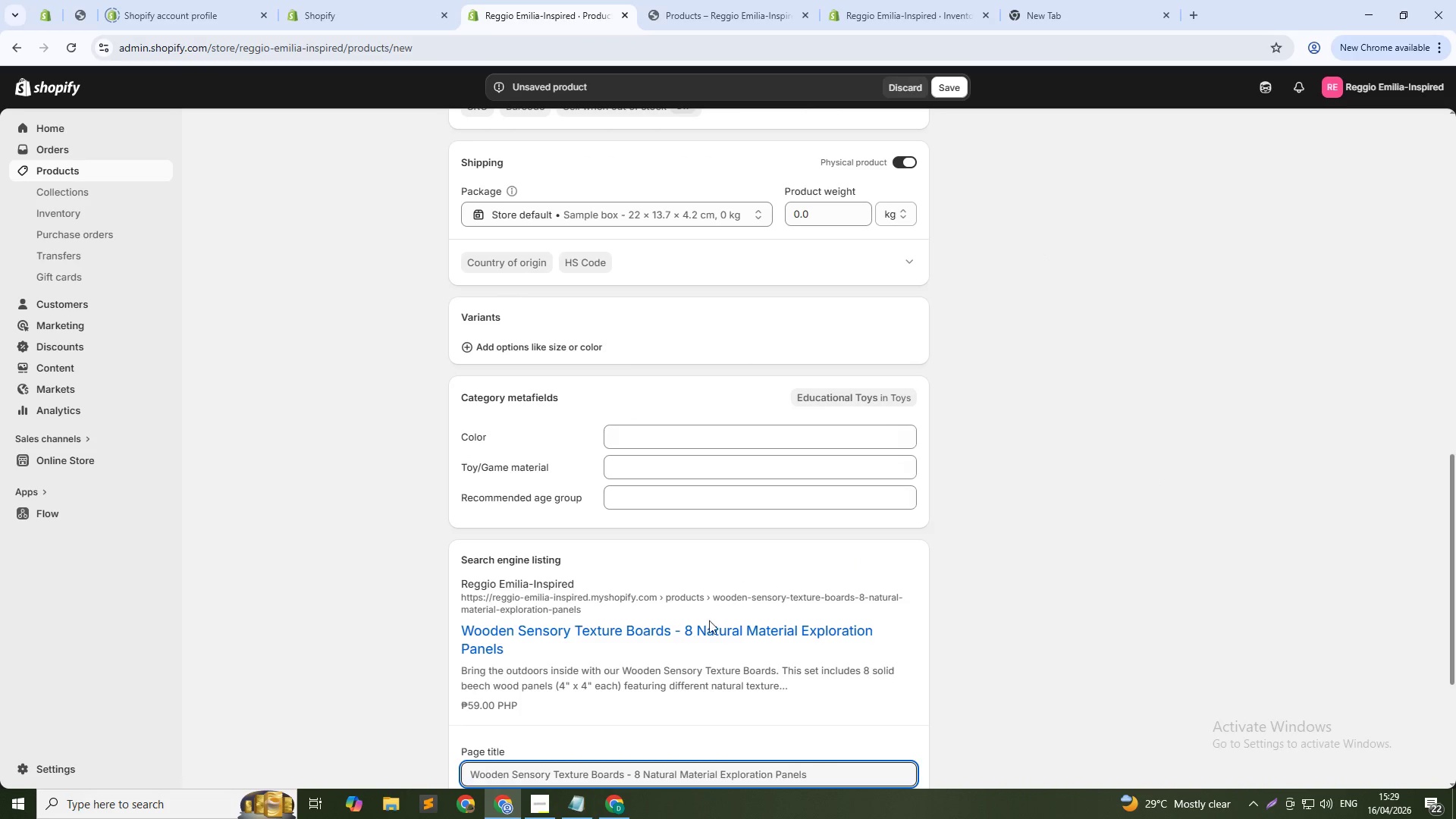 
scroll: coordinate [611, 684], scroll_direction: down, amount: 6.0
 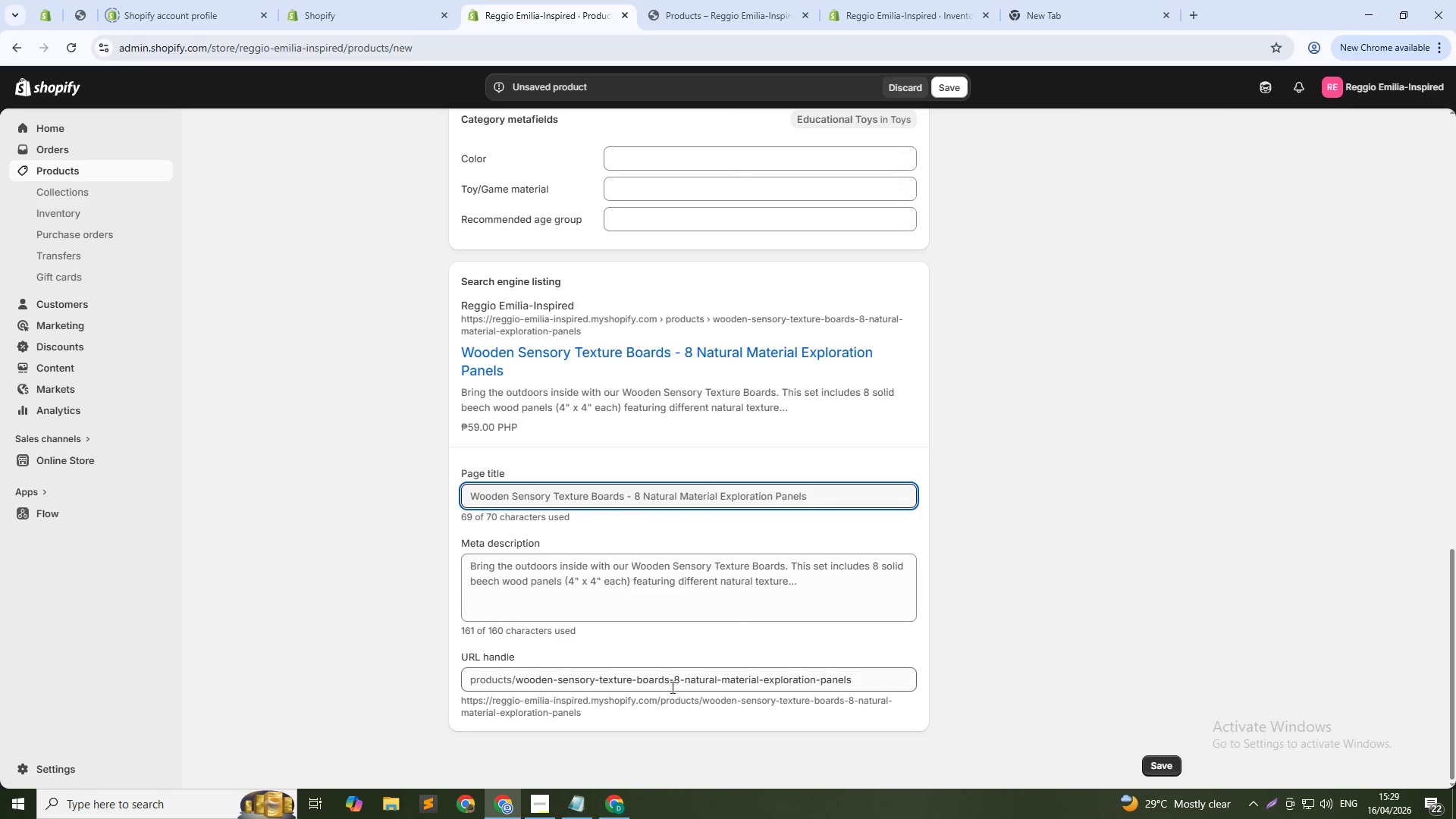 
left_click([672, 674])
 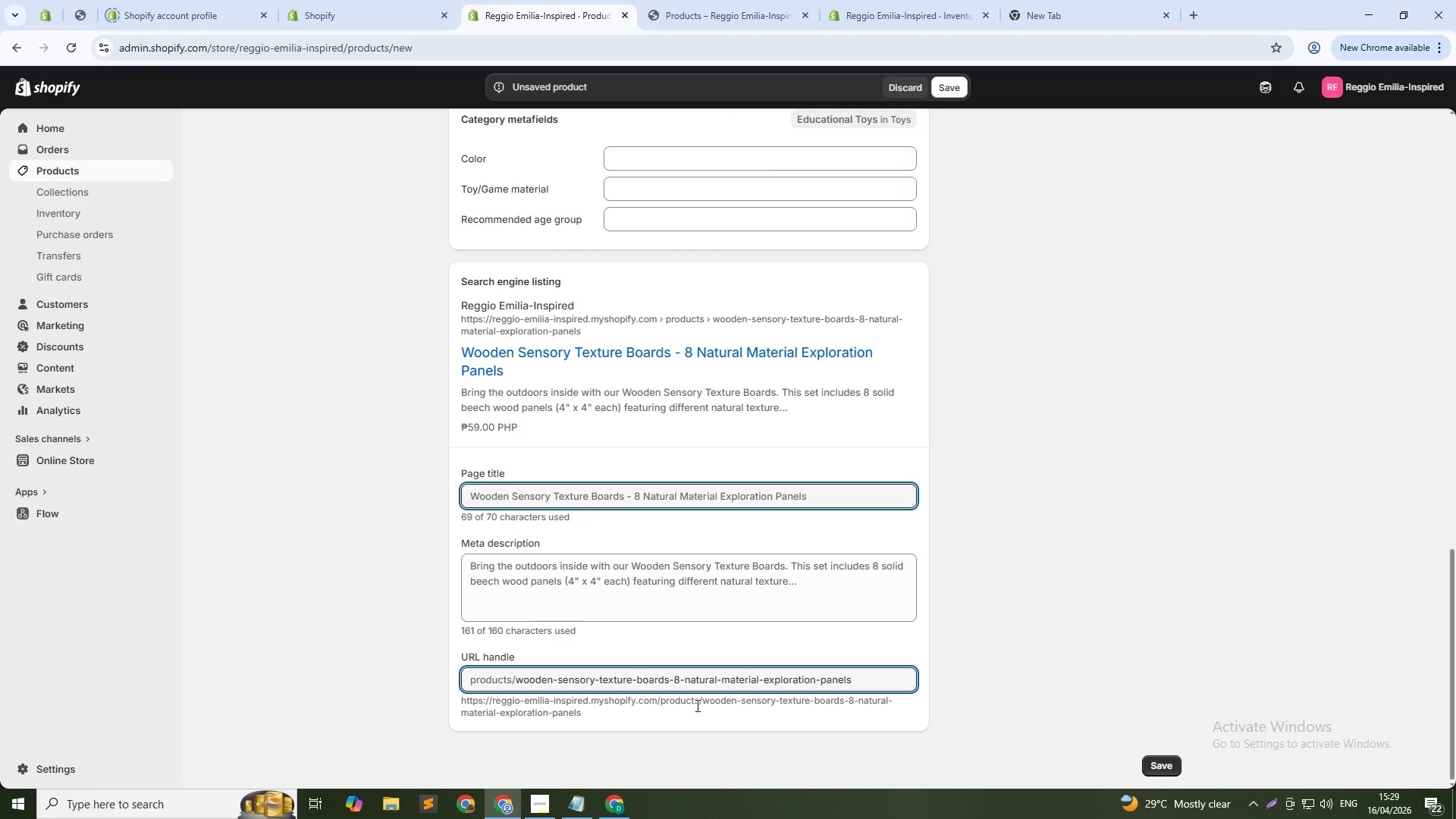 
key(ArrowLeft)
 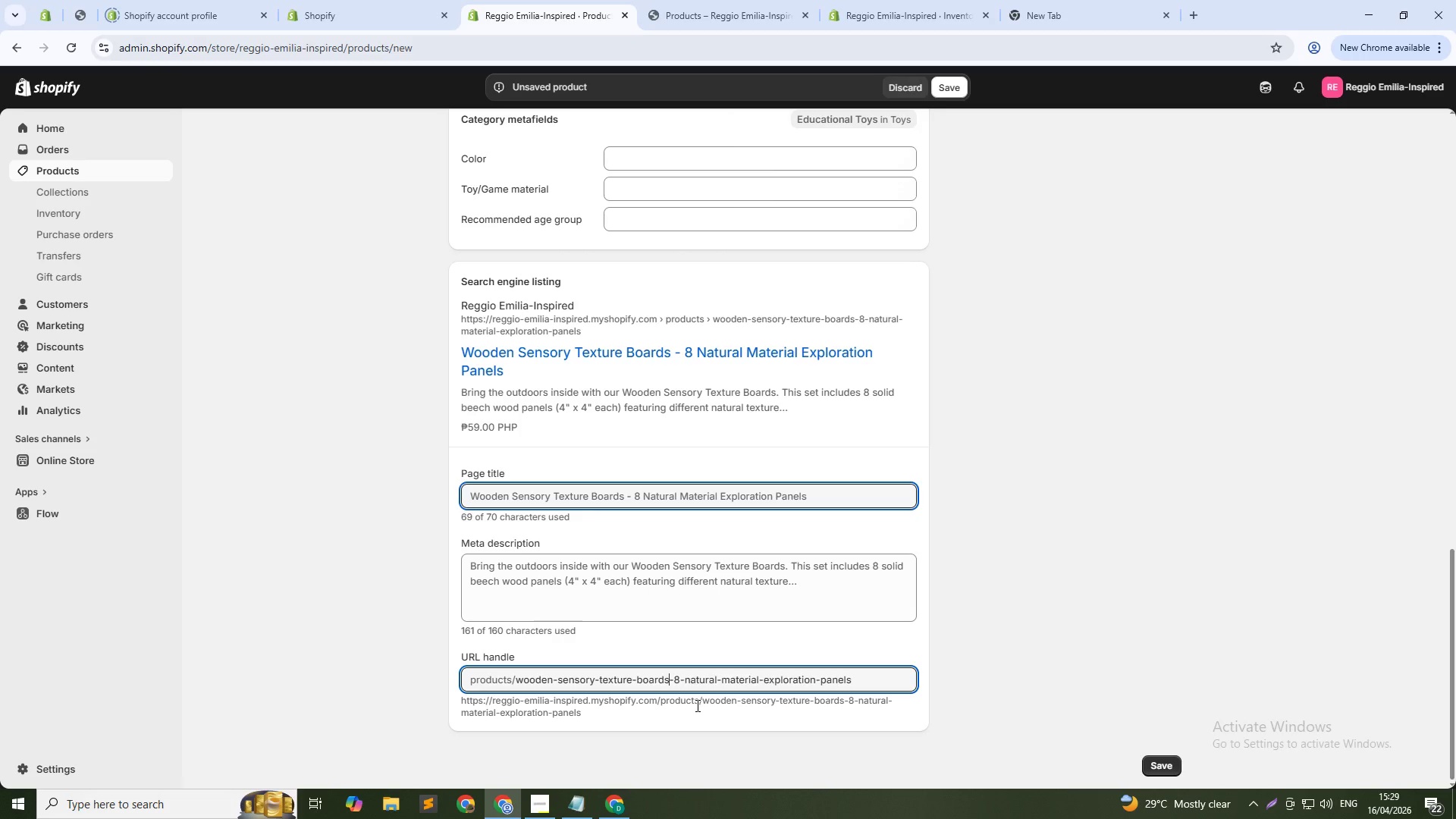 
key(Control+Shift+ArrowDown)
 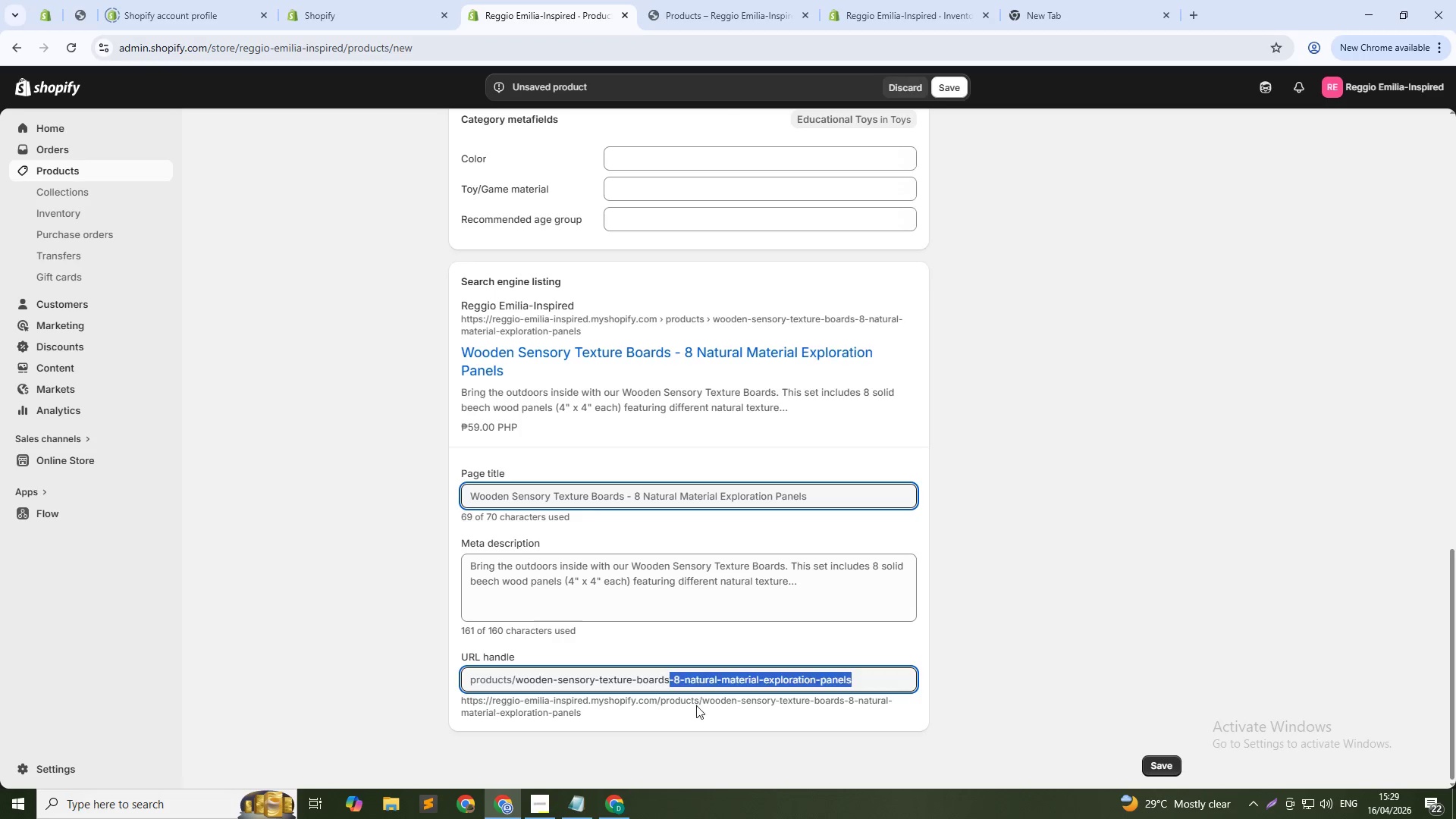 
key(Backspace)
 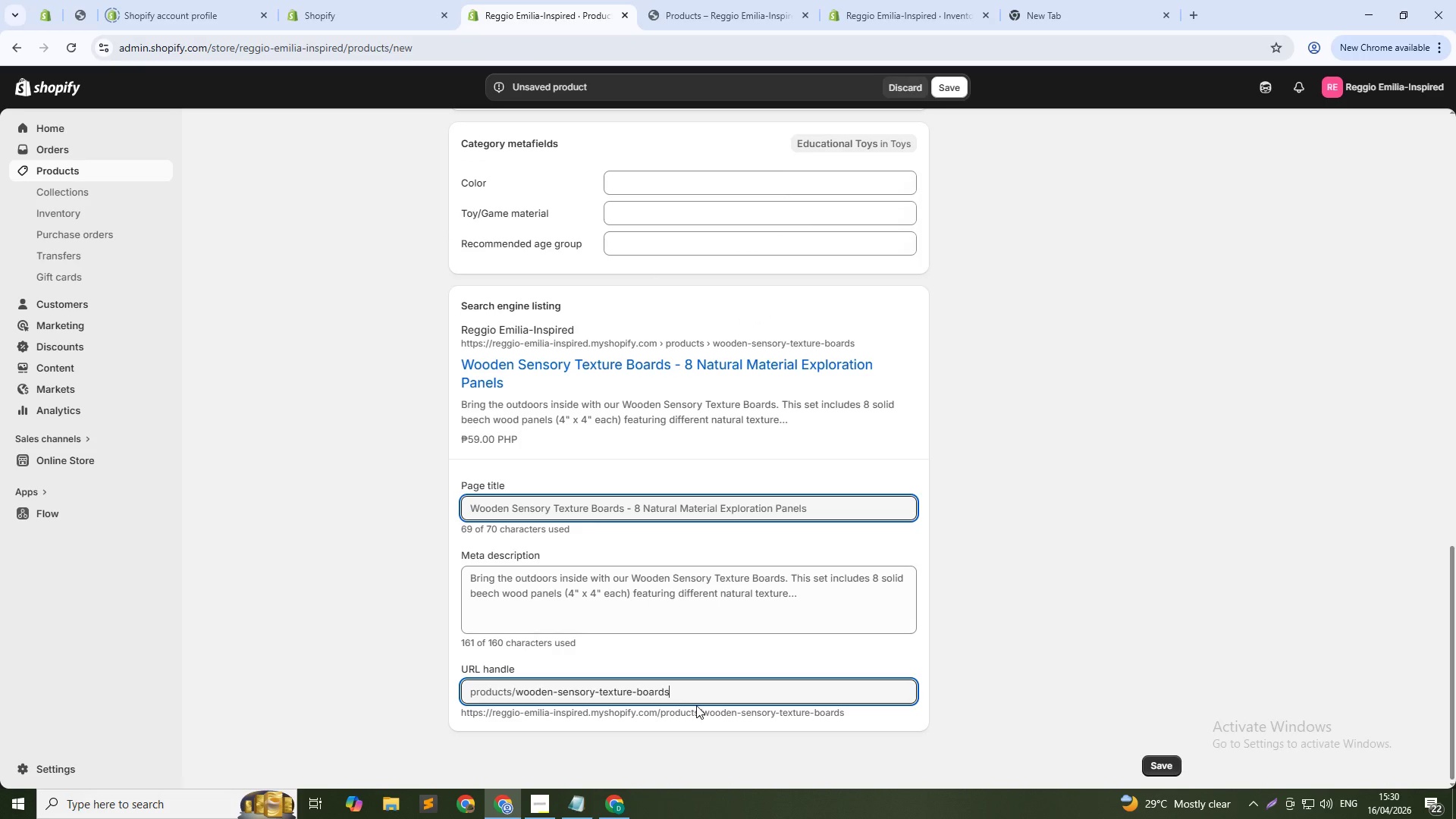 
left_click([620, 616])
 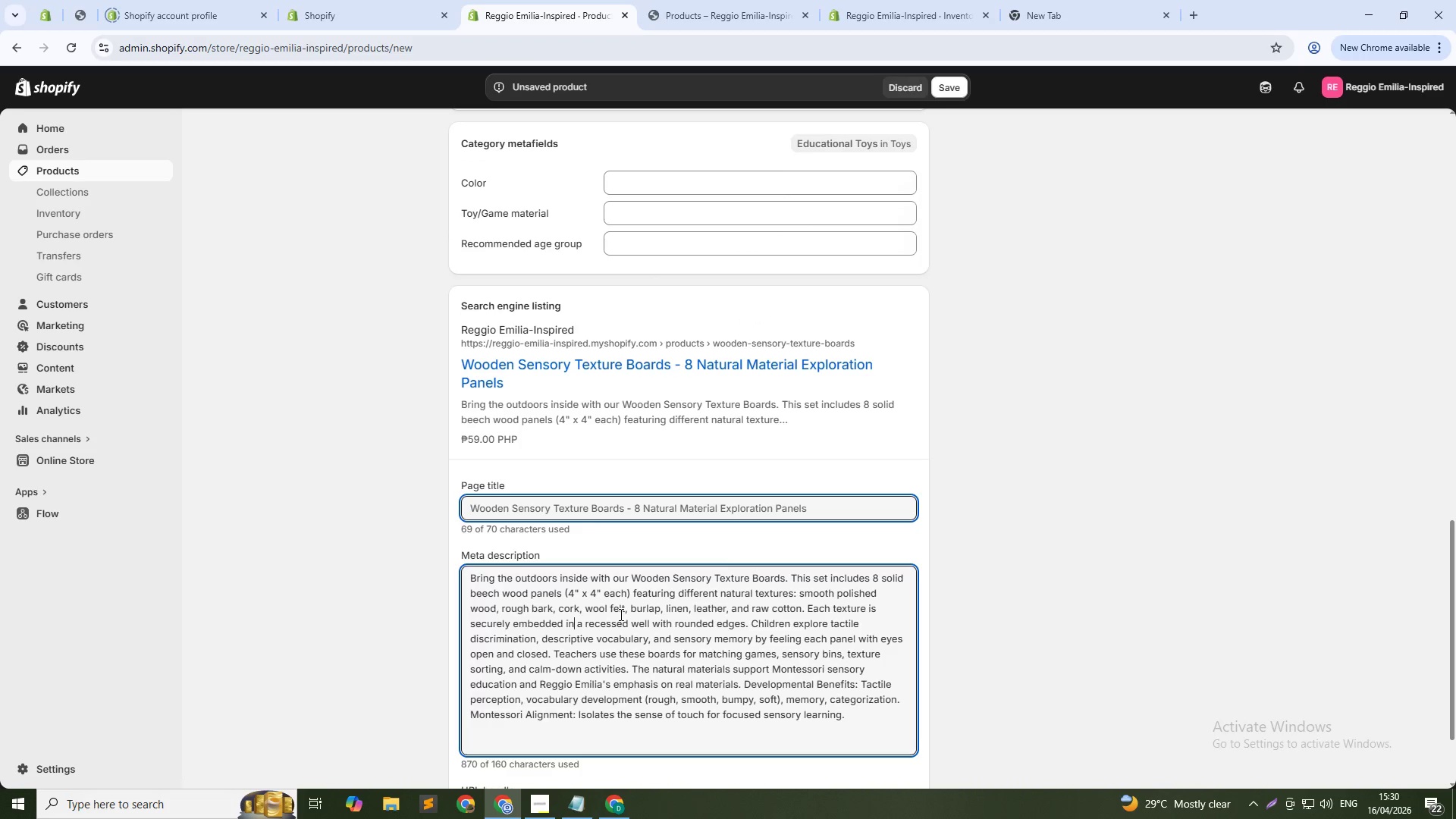 
key(Control+ControlLeft)
 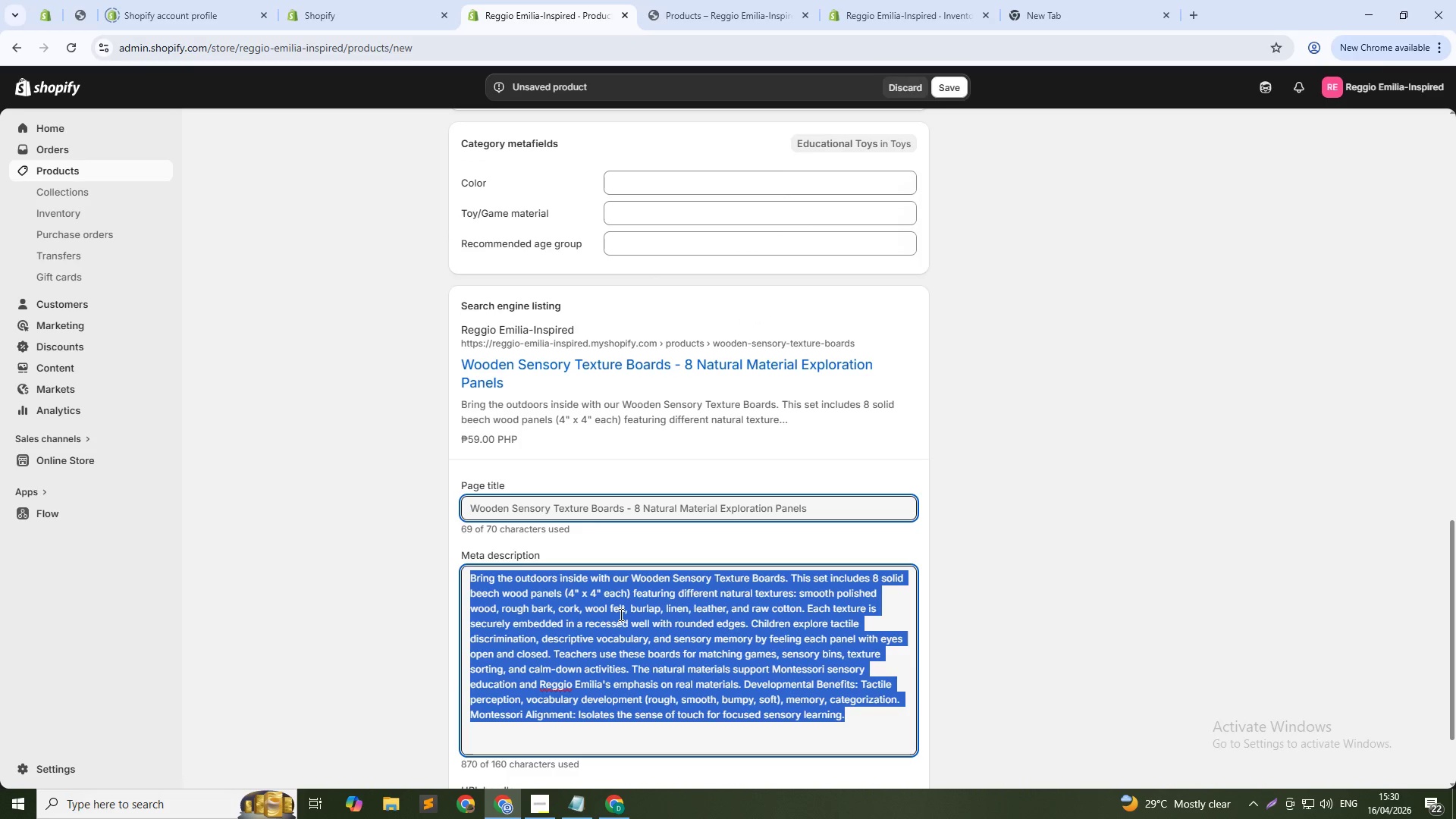 
key(Control+A)
 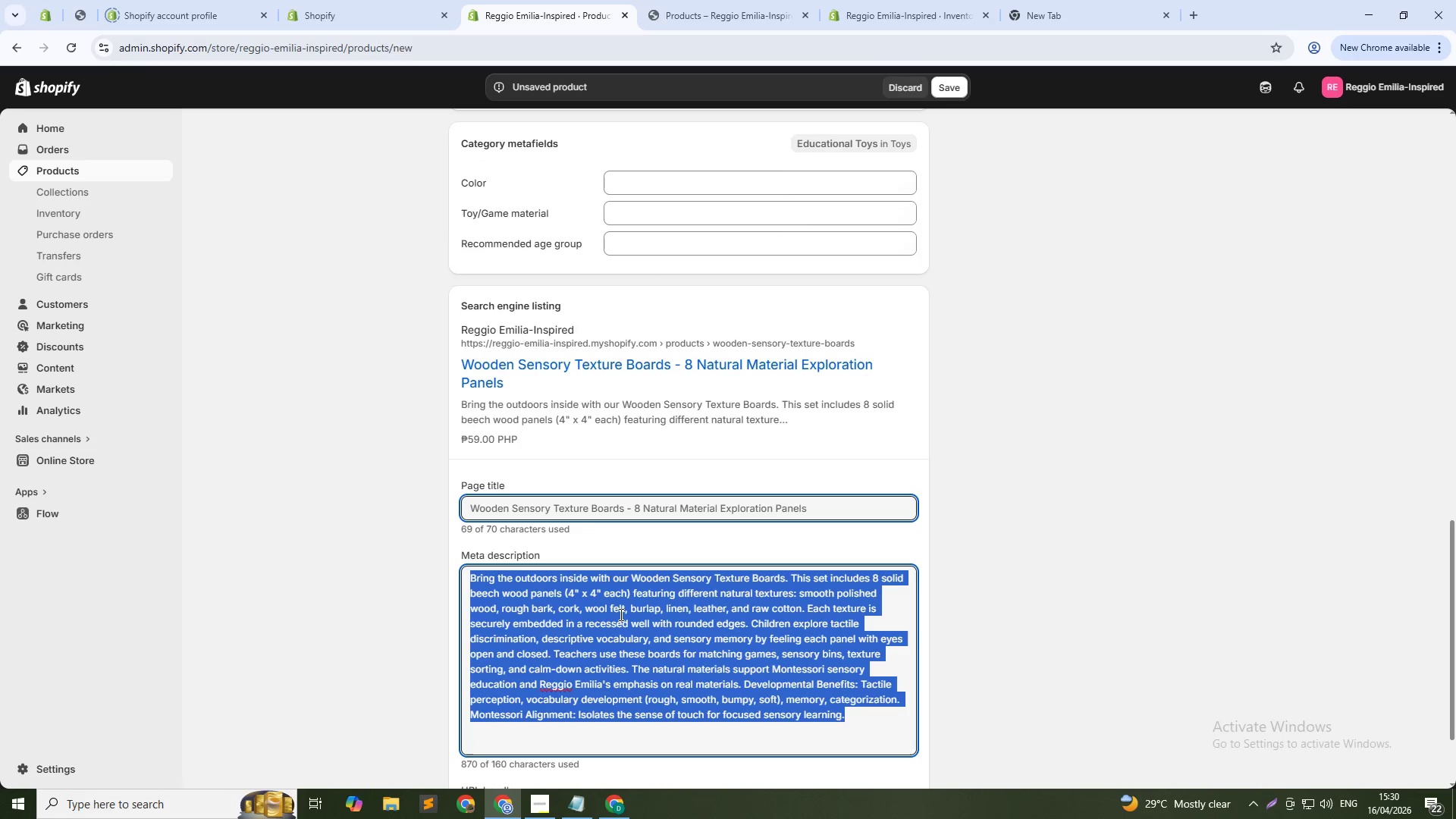 
type(Set of 8 wooden sensory texture boards with natural materials. Montessori-aligned tactile exploration for preschools. Shop n)
key(Backspace)
type( no)
key(Backspace)
key(Backspace)
key(Backspace)
key(Backspace)
type( now.)
 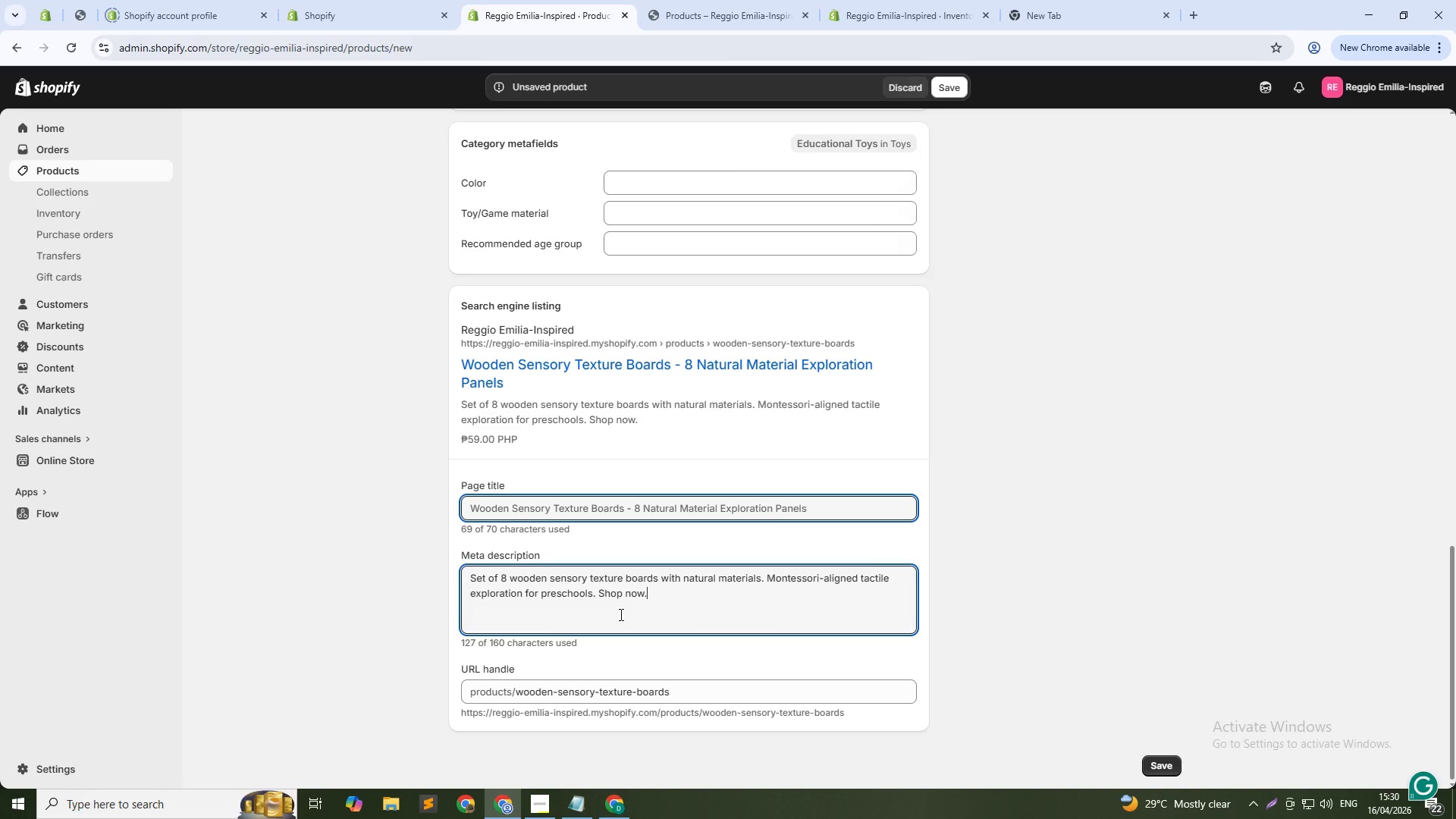 
scroll: coordinate [782, 499], scroll_direction: up, amount: 7.0
 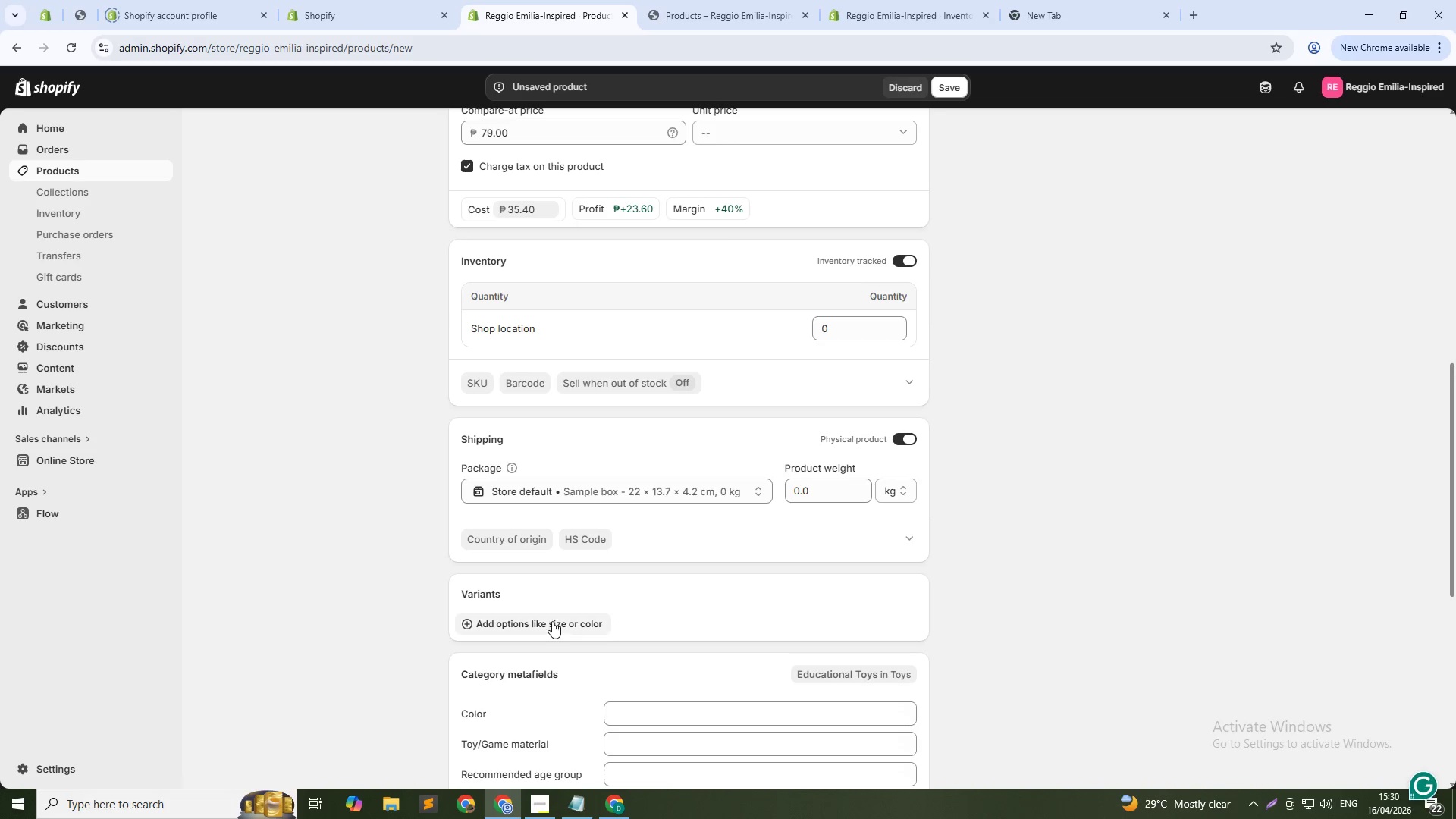 
left_click([552, 621])
 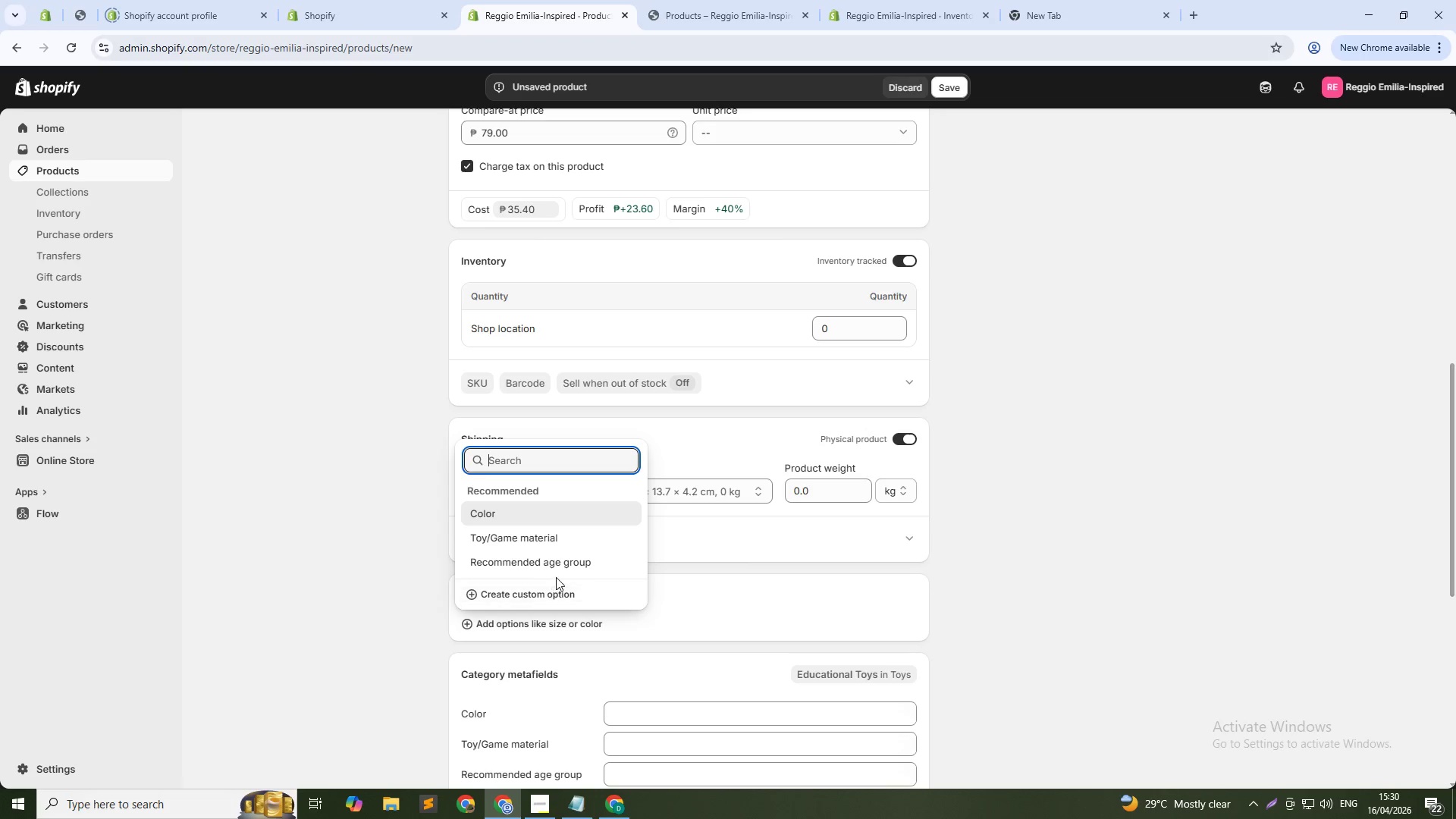 
left_click([555, 593])
 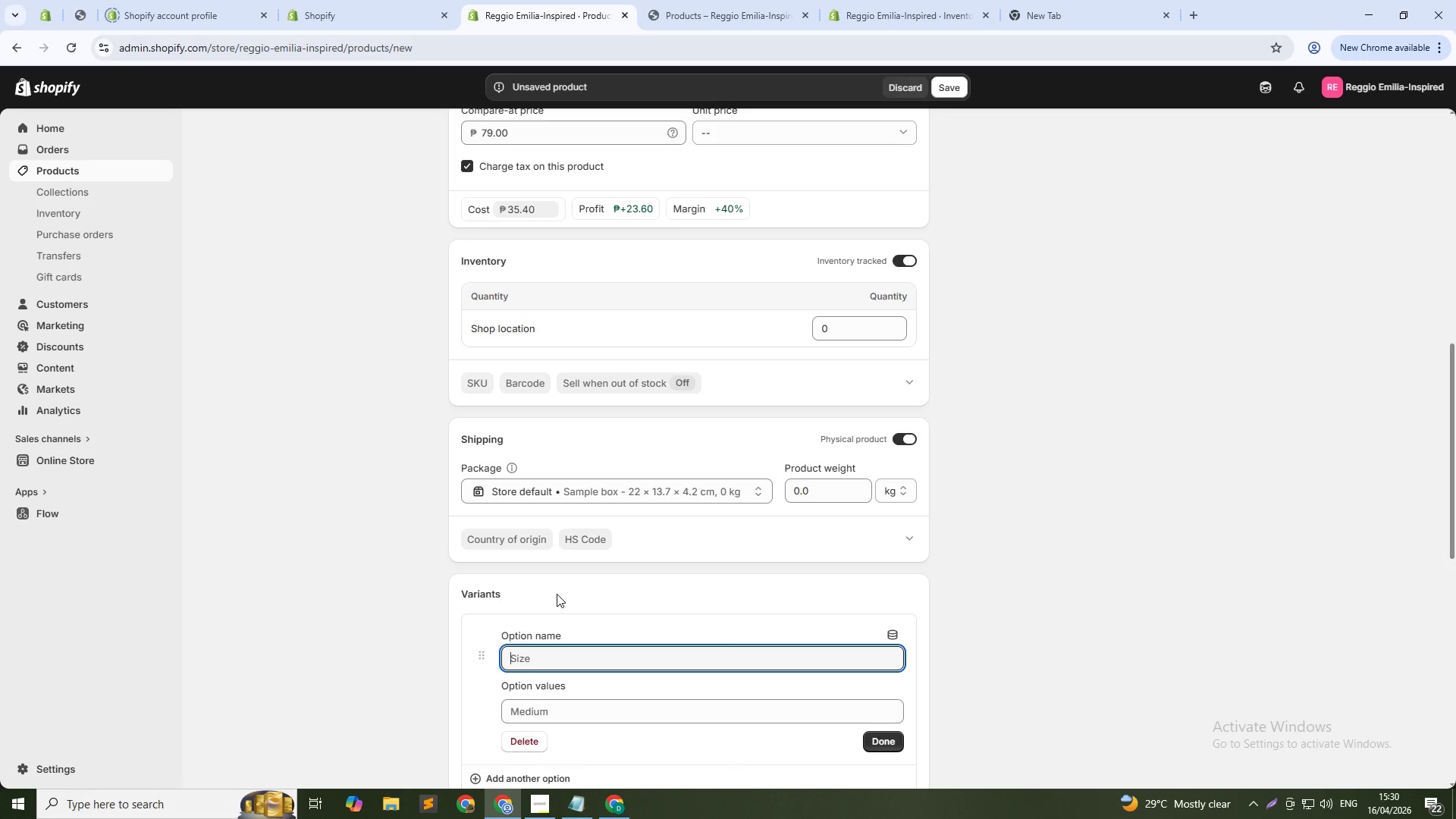 
type(Set)
 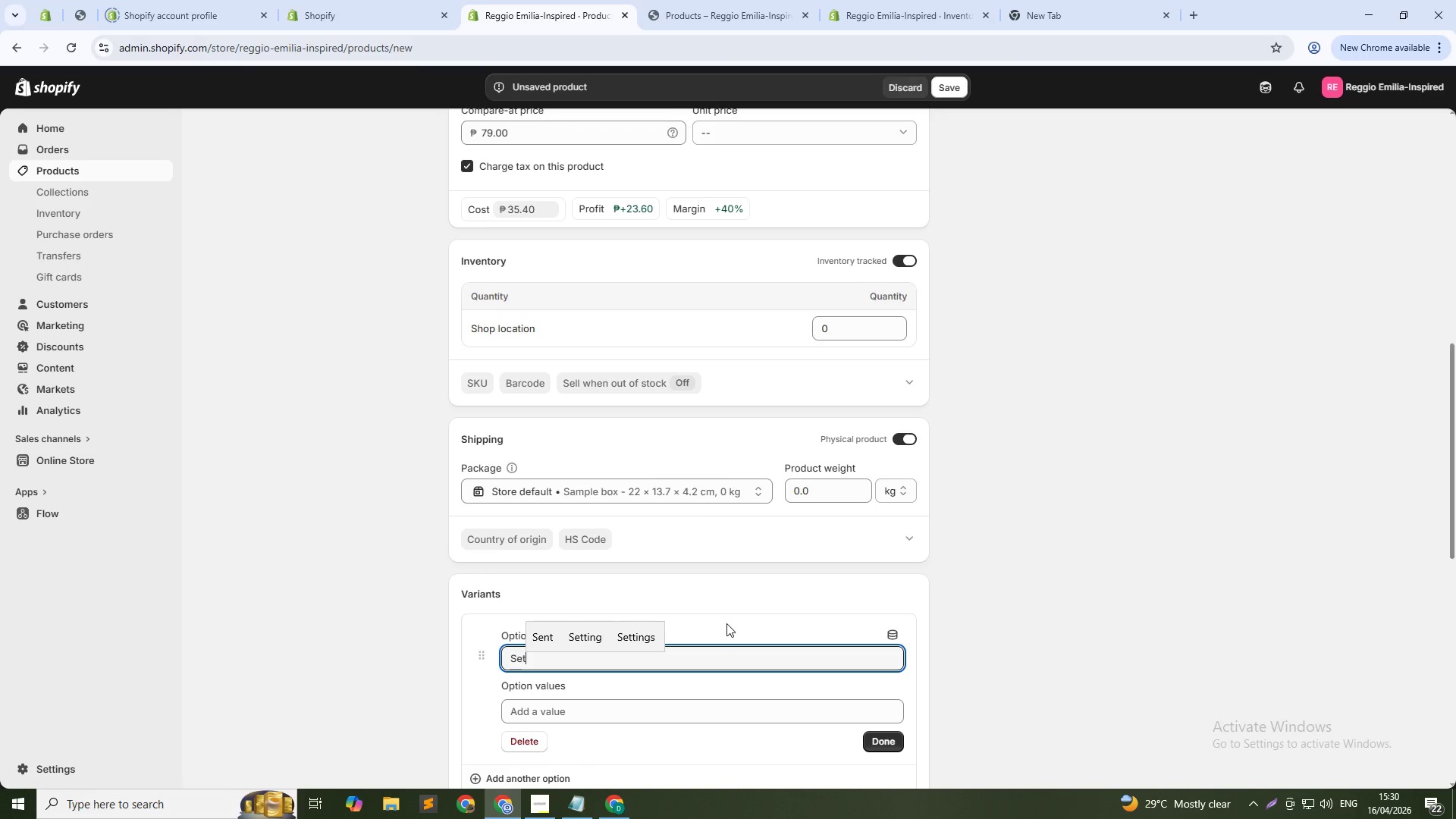 
scroll: coordinate [726, 623], scroll_direction: down, amount: 2.0
 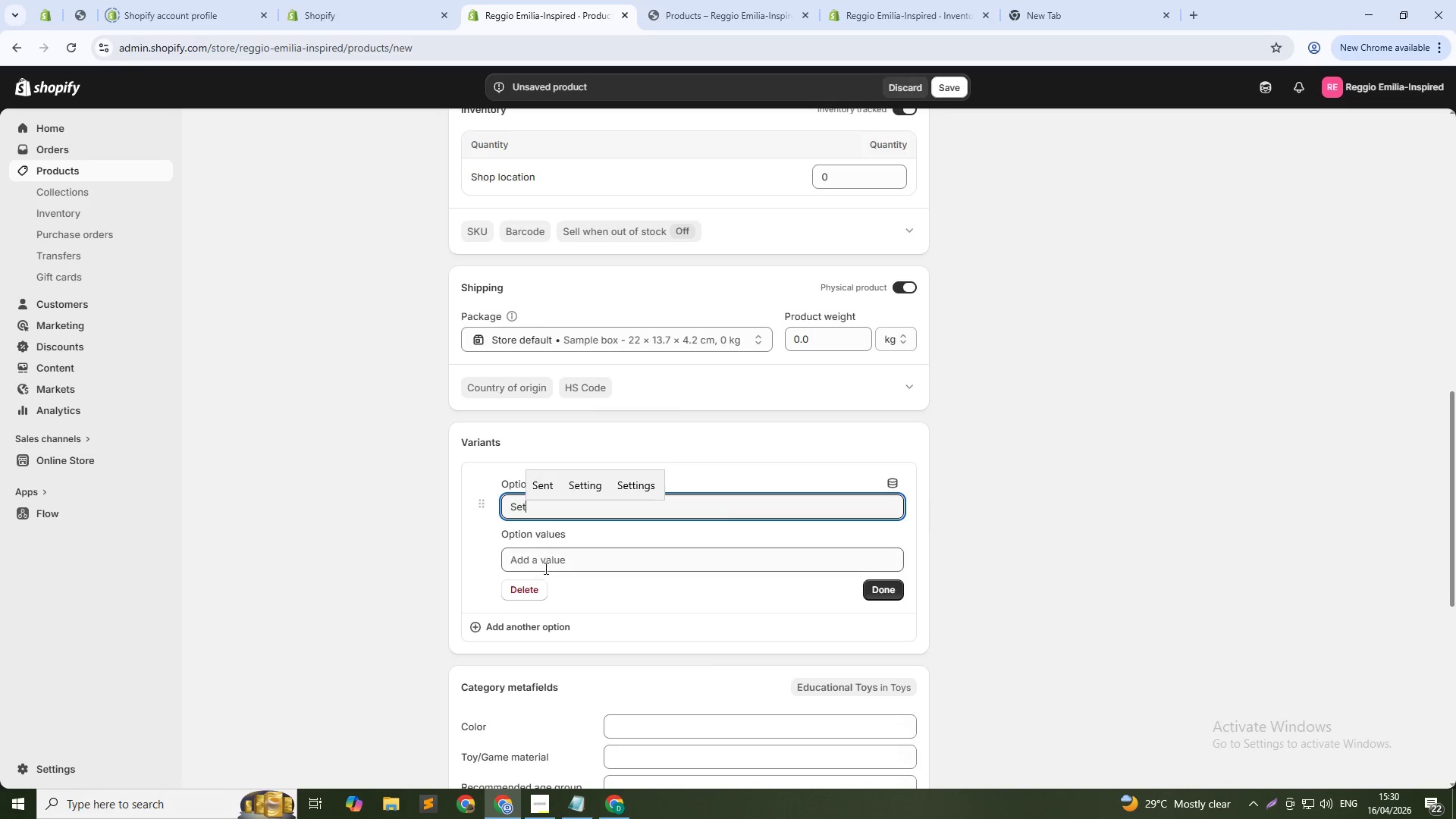 
left_click([548, 560])
 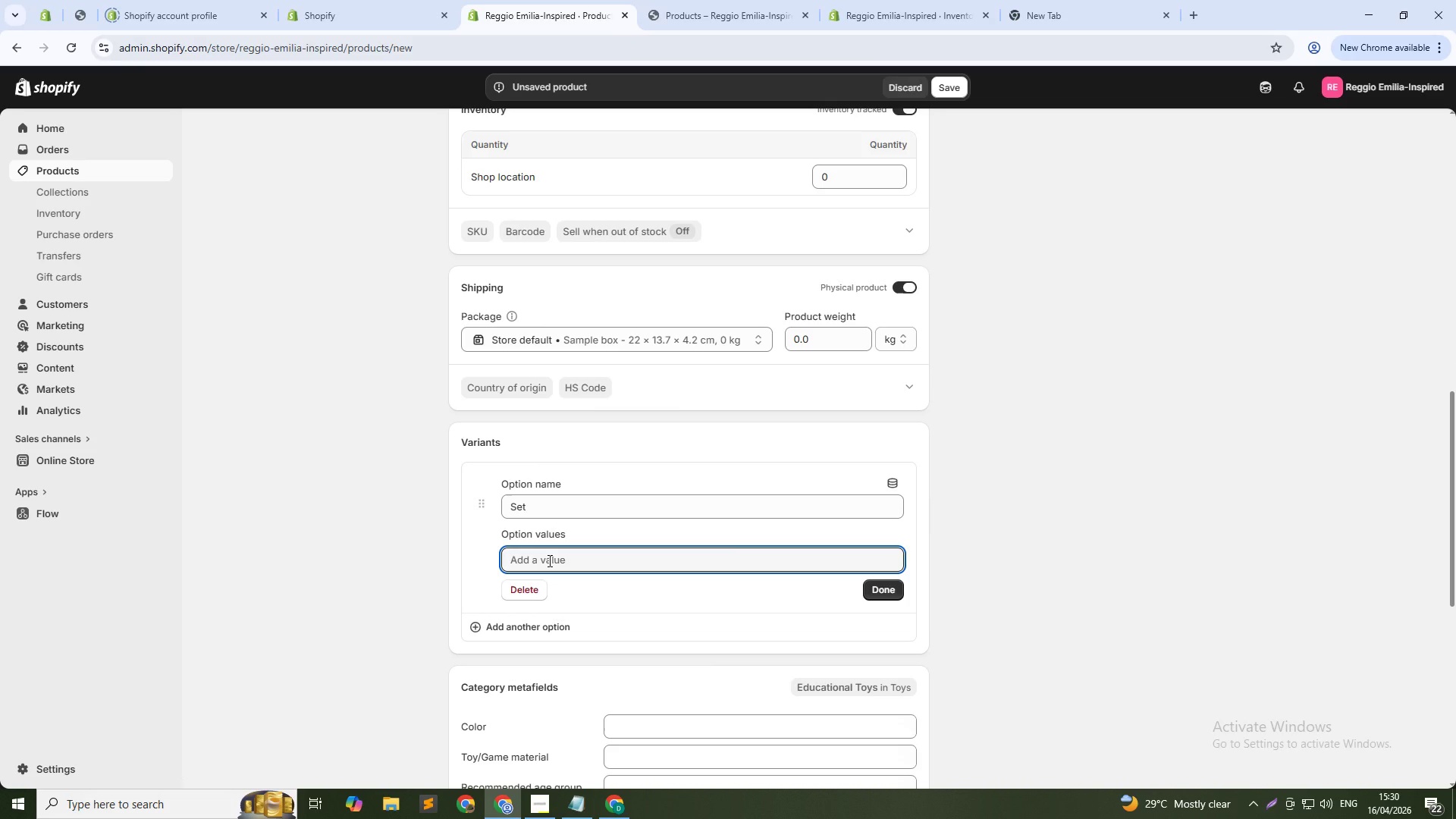 
type(Set of 8 TExture Boards)
 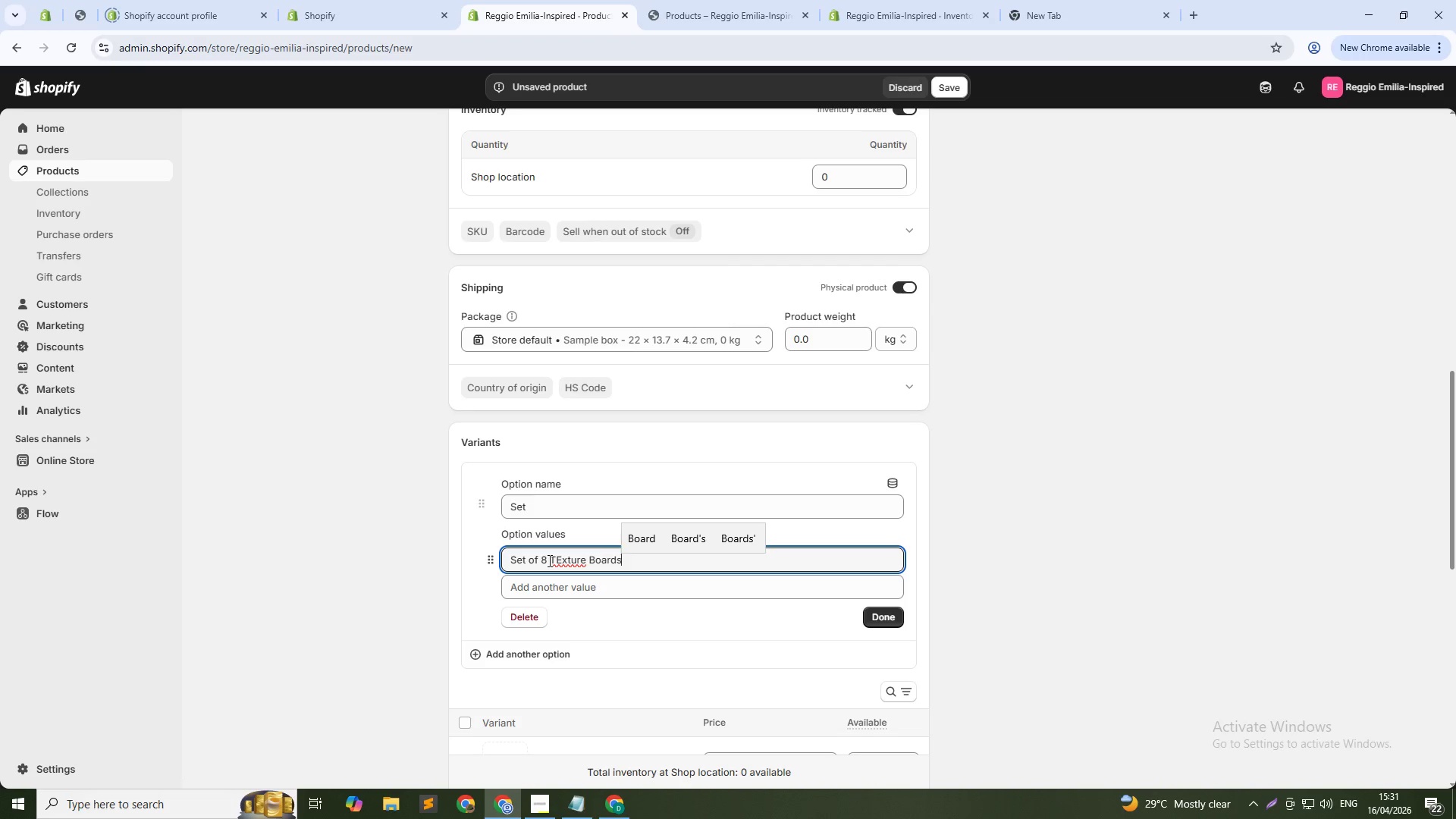 
hold_key(key=ArrowLeft, duration=0.81)
 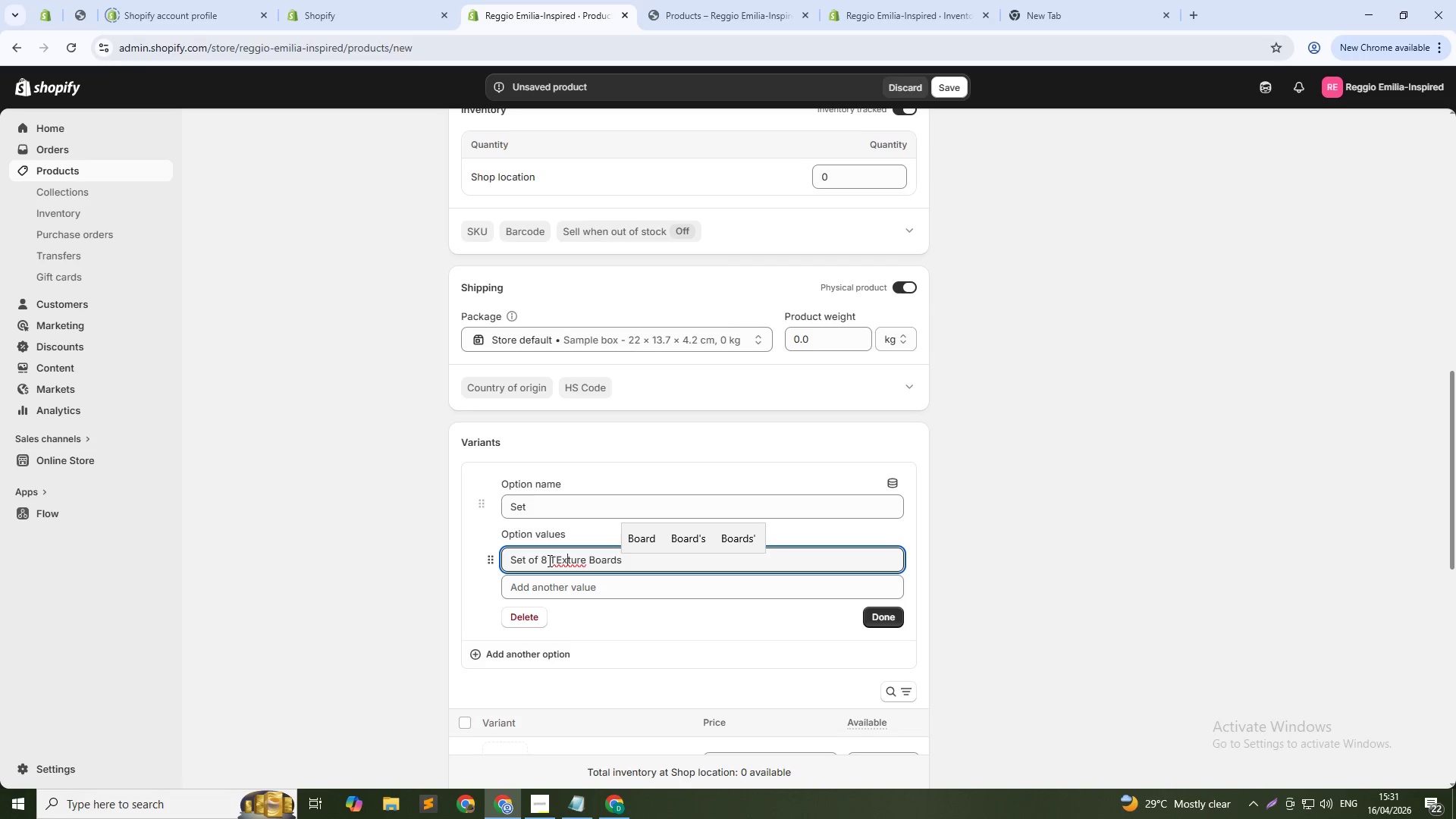 
key(ArrowLeft)
 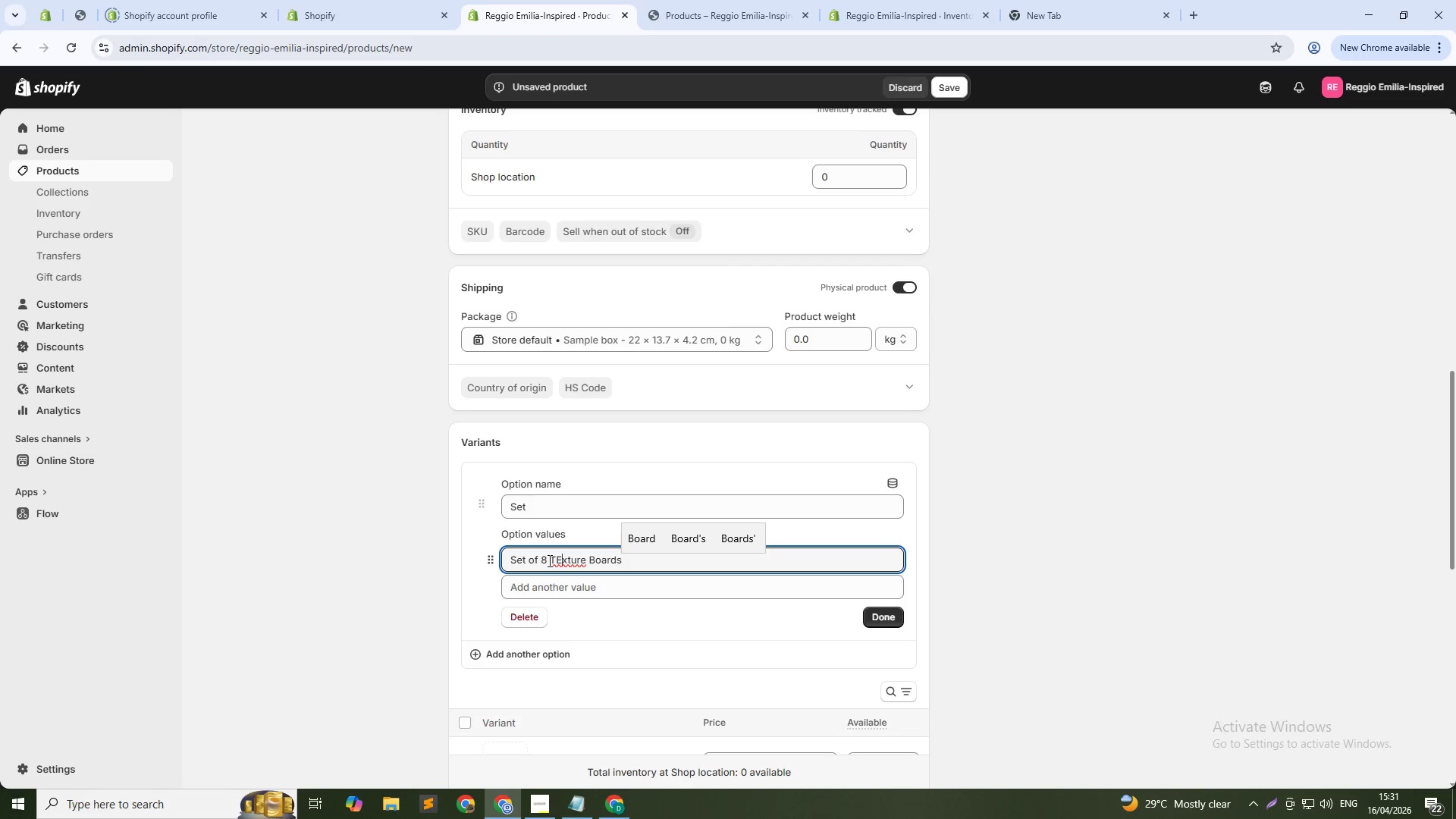 
key(Backspace)
 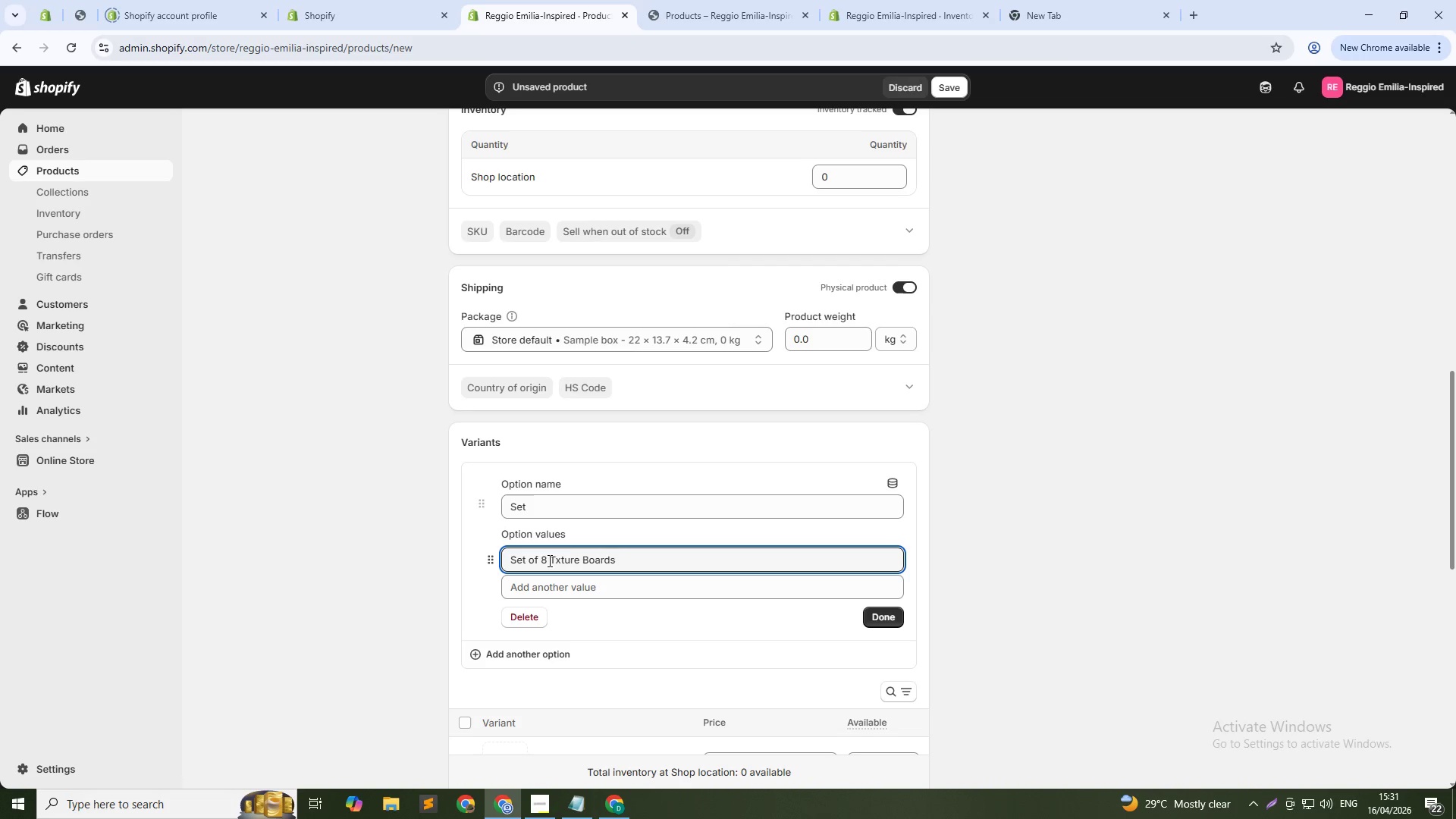 
key(E)
 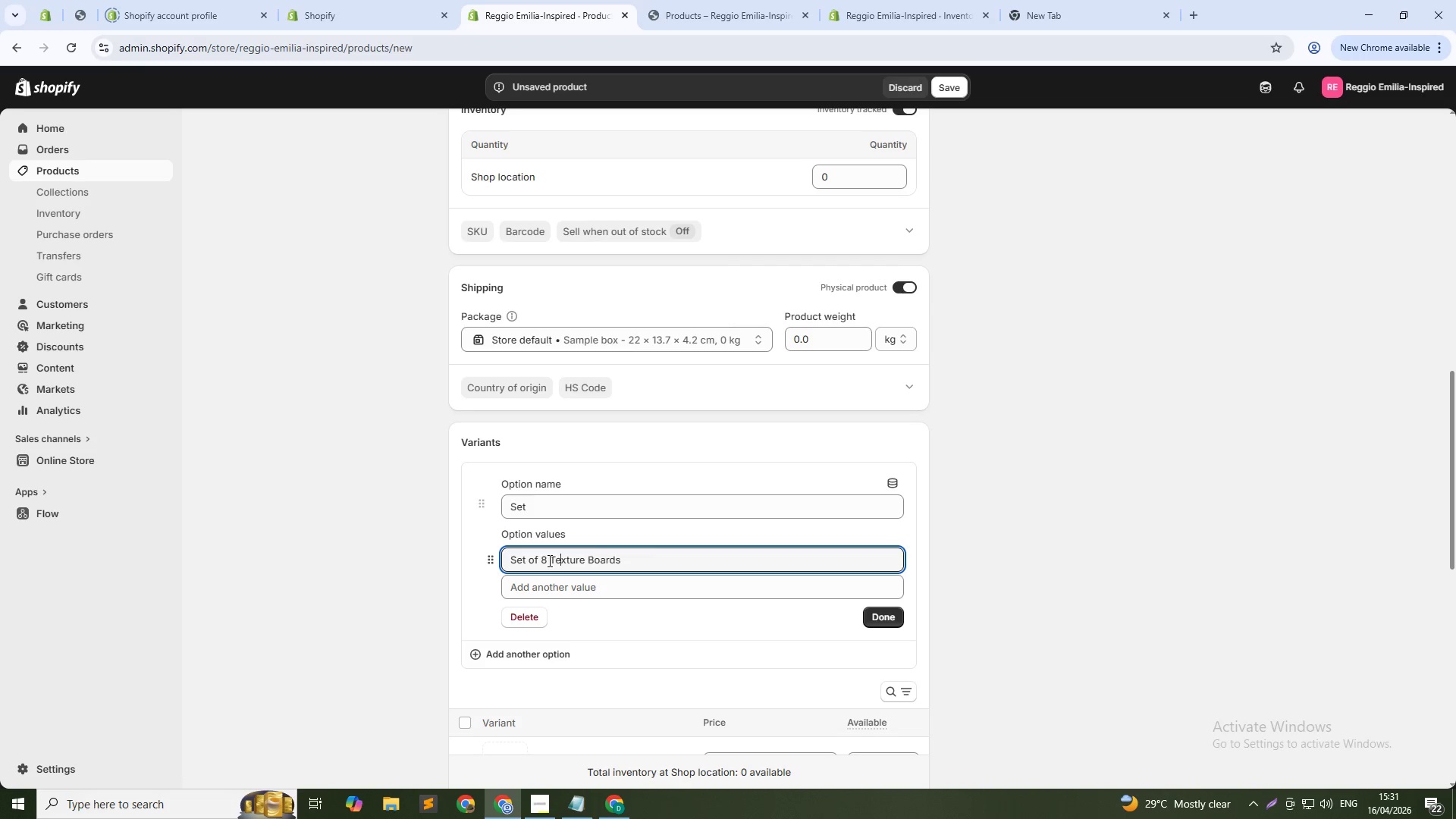 
key(ArrowDown)
 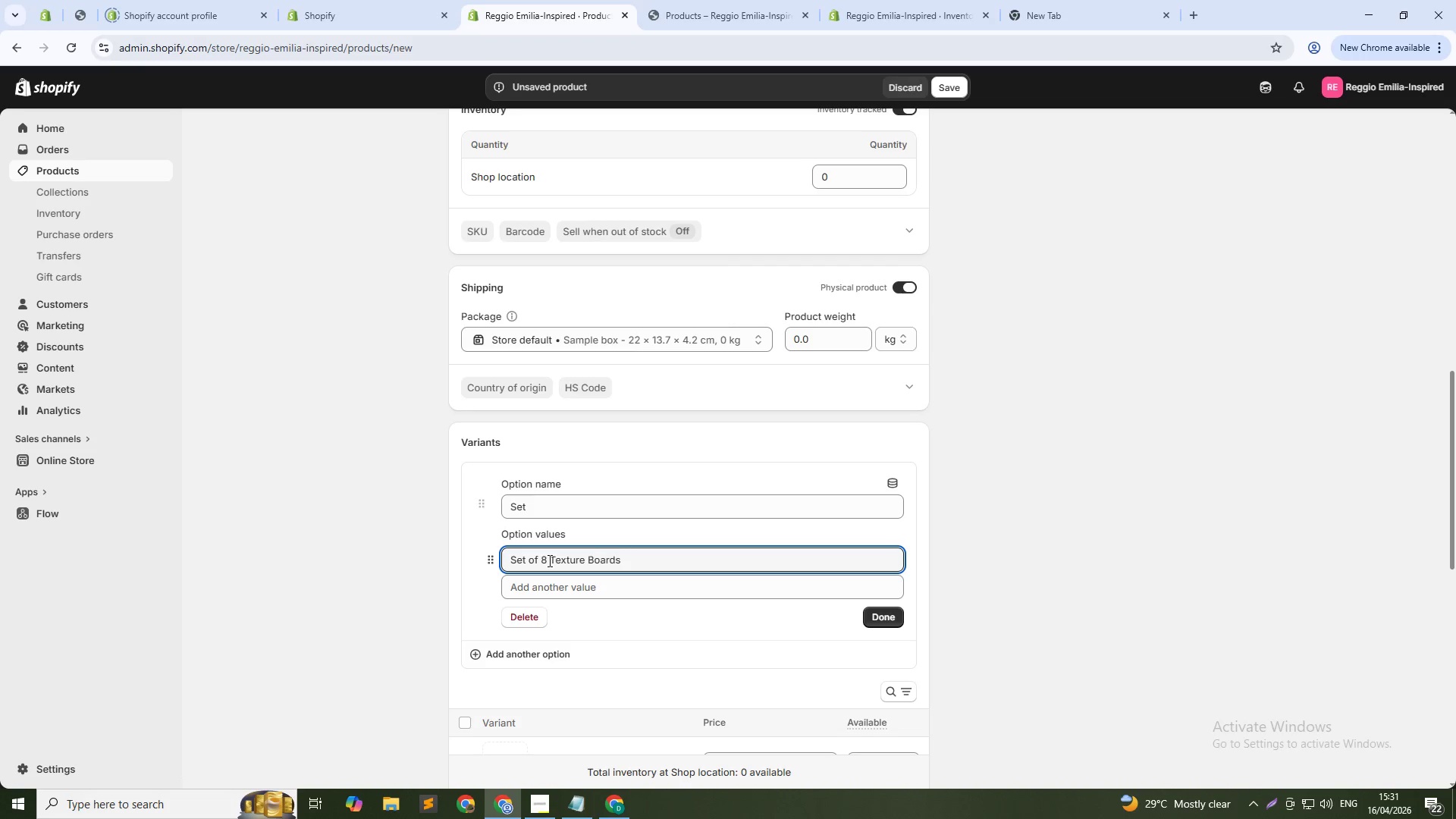 
key(Enter)
 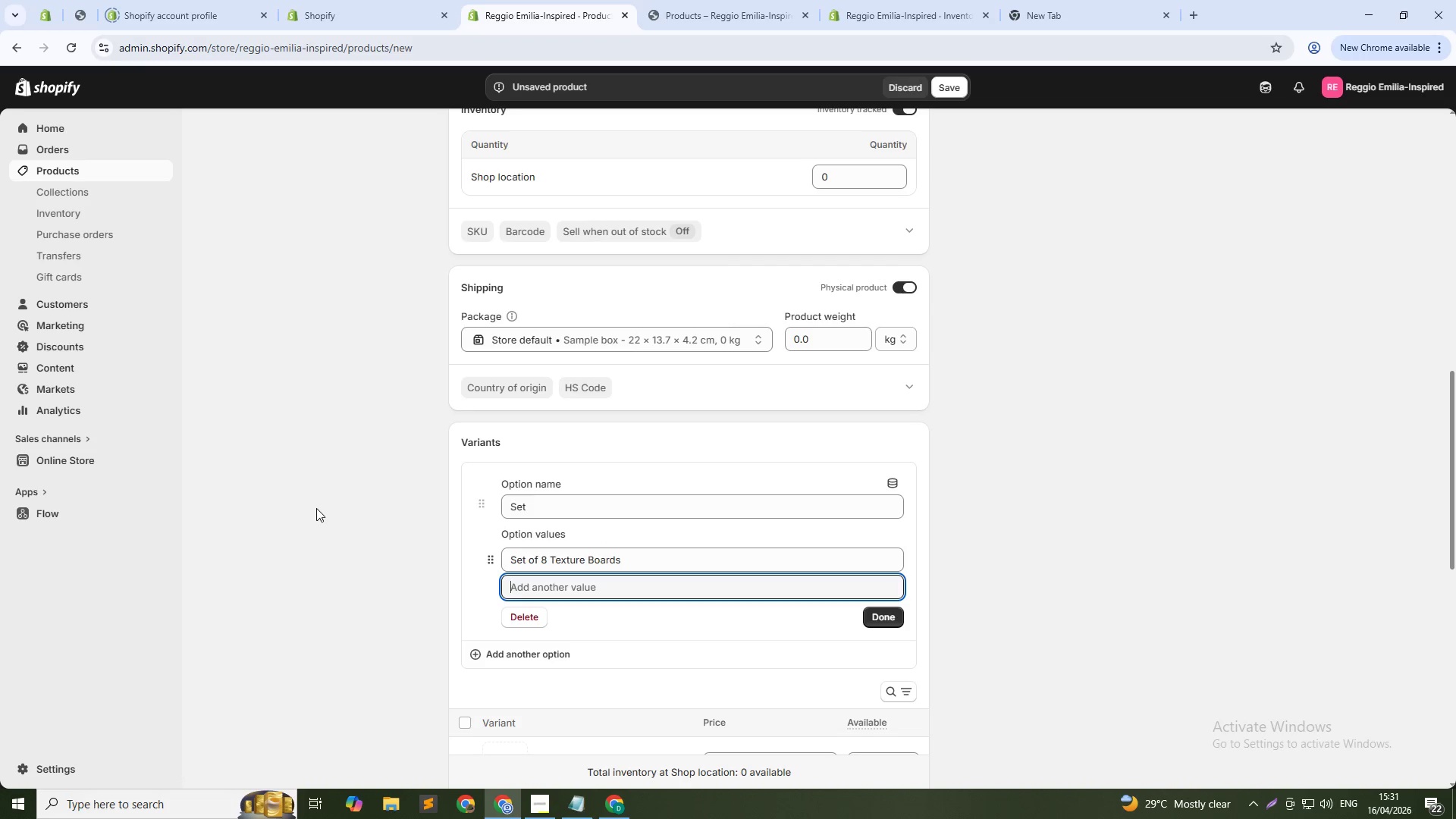 
type(Set of 16 Classroom Set)
 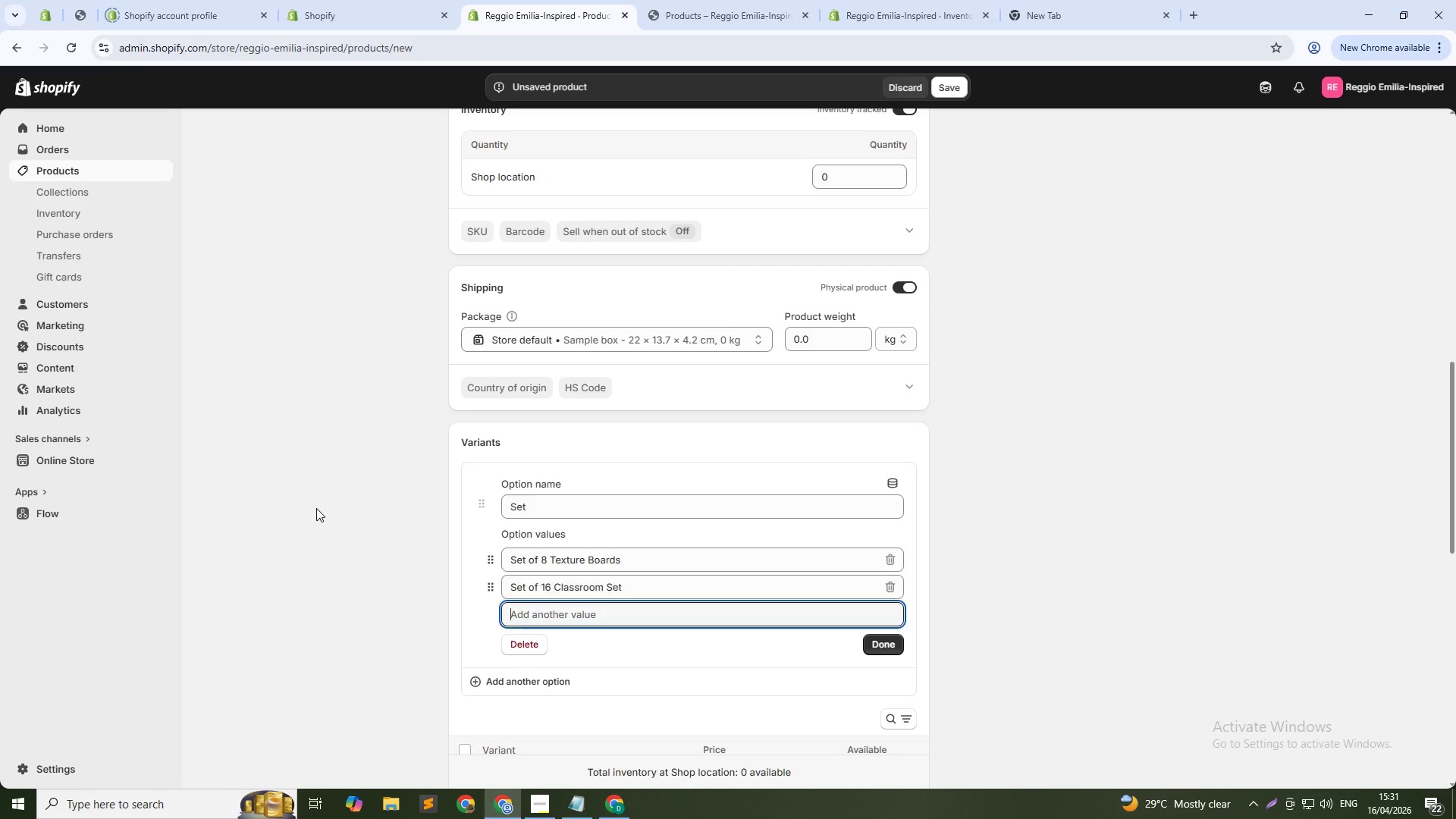 
 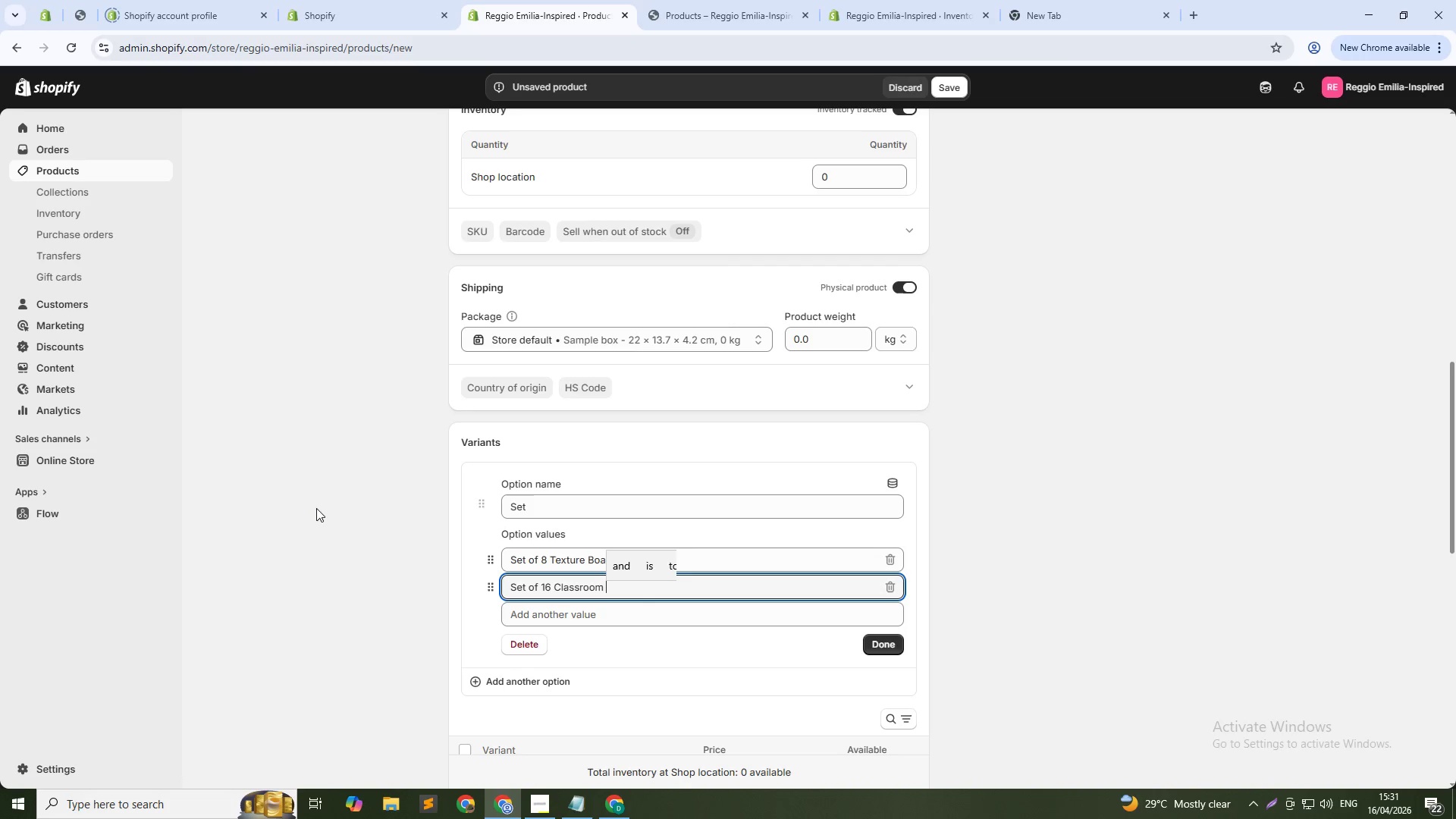 
key(Enter)
 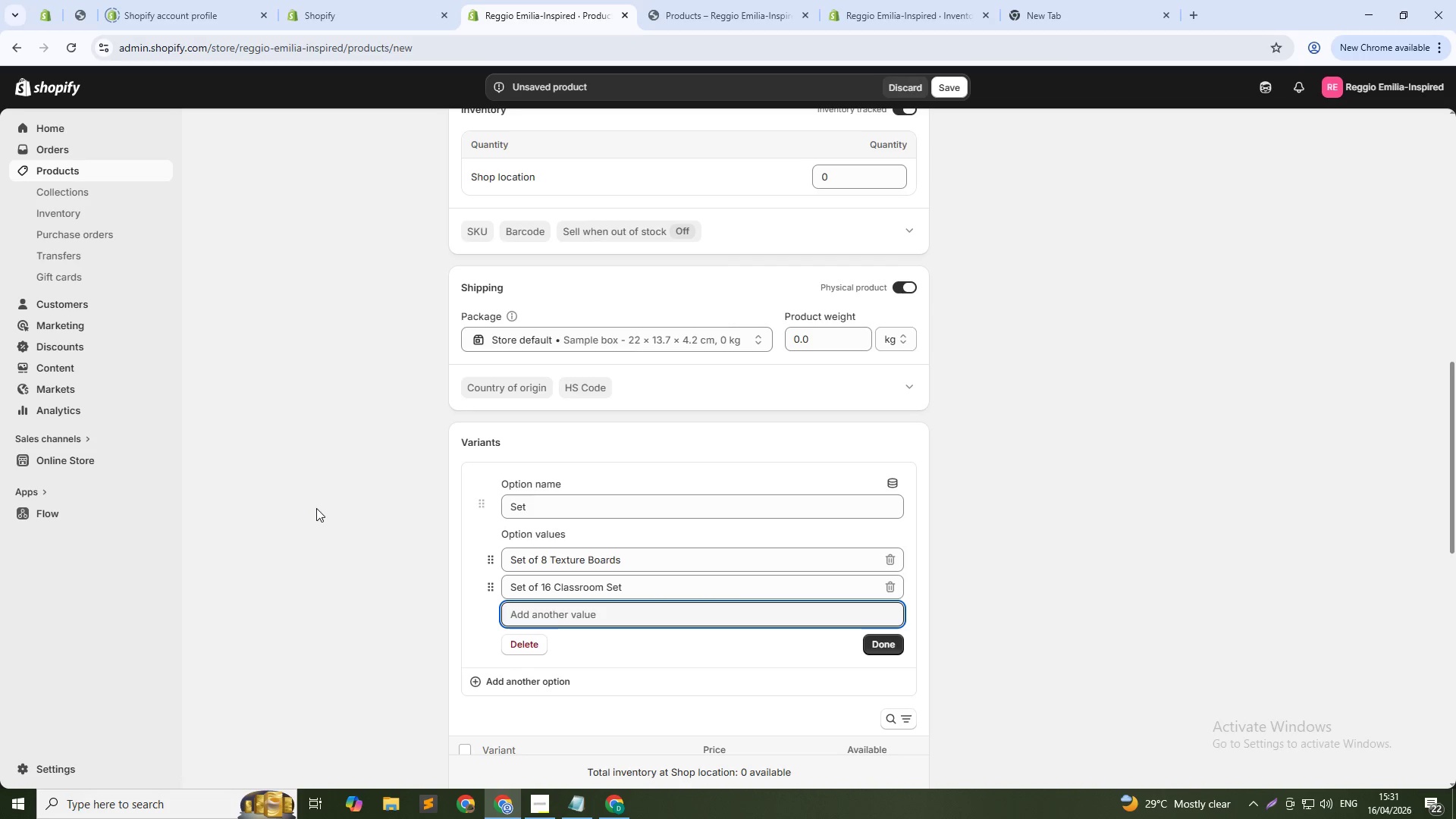 
type(ReplacementBoard ())
 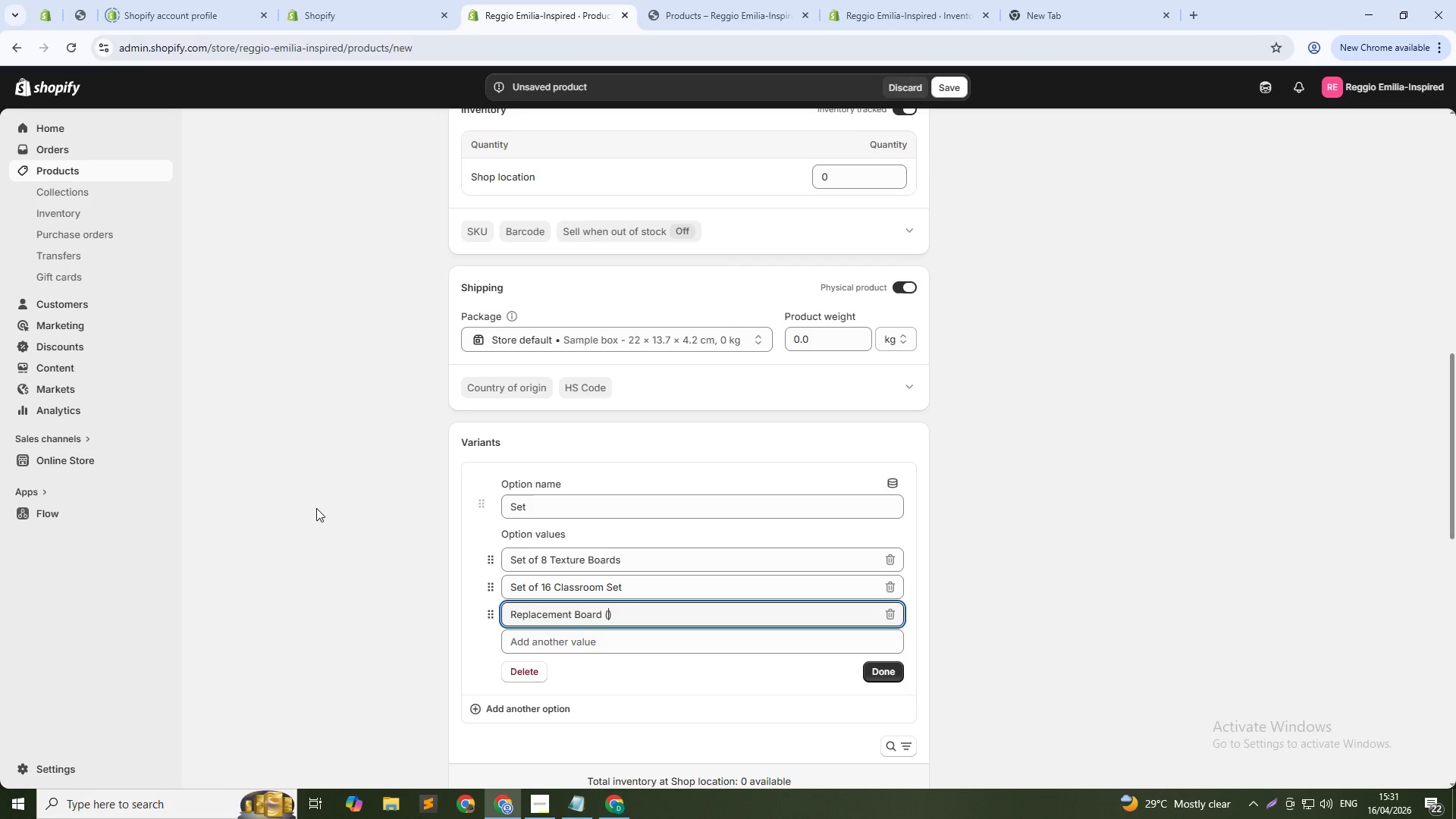 
 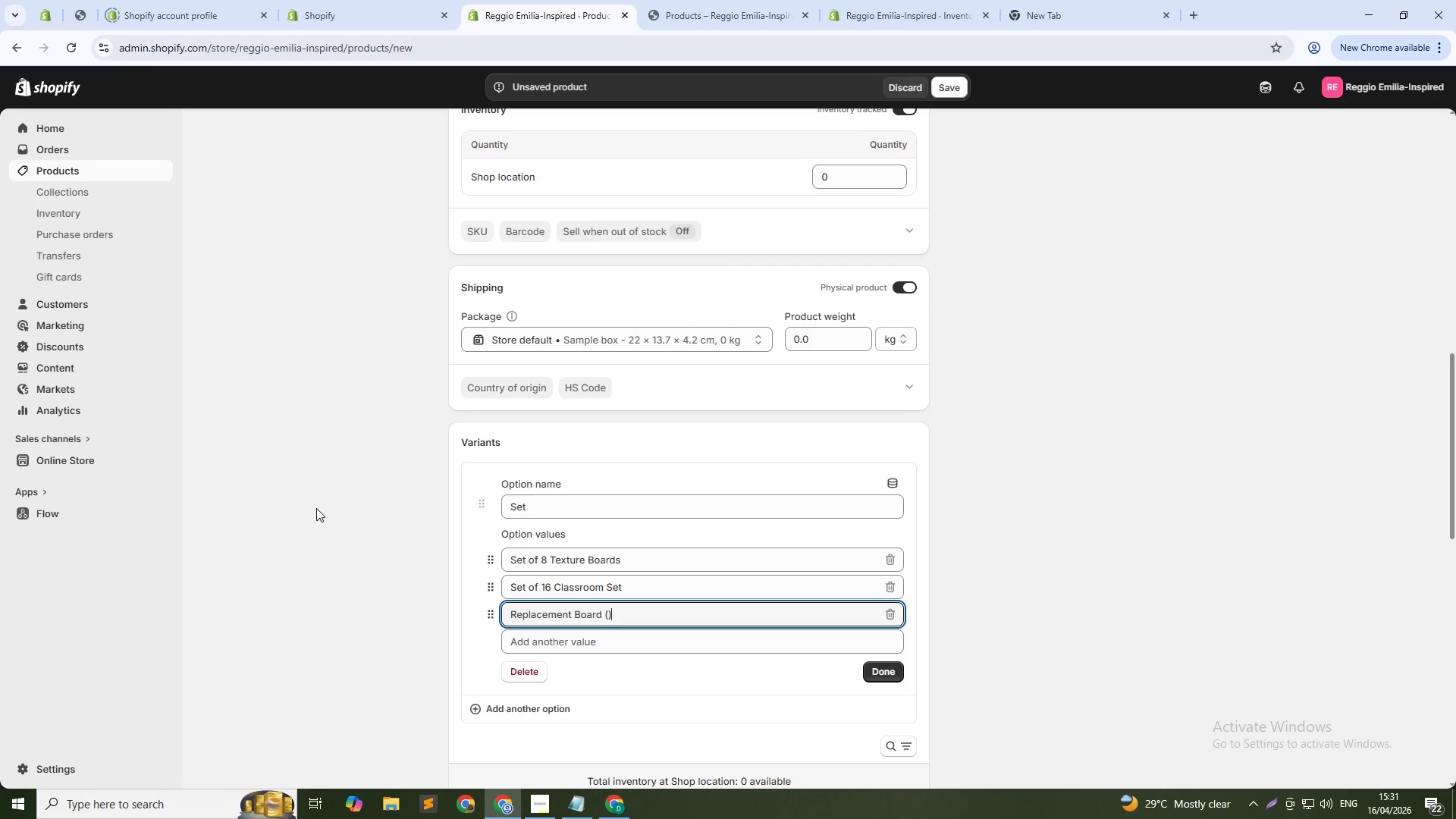 
key(ArrowLeft)
 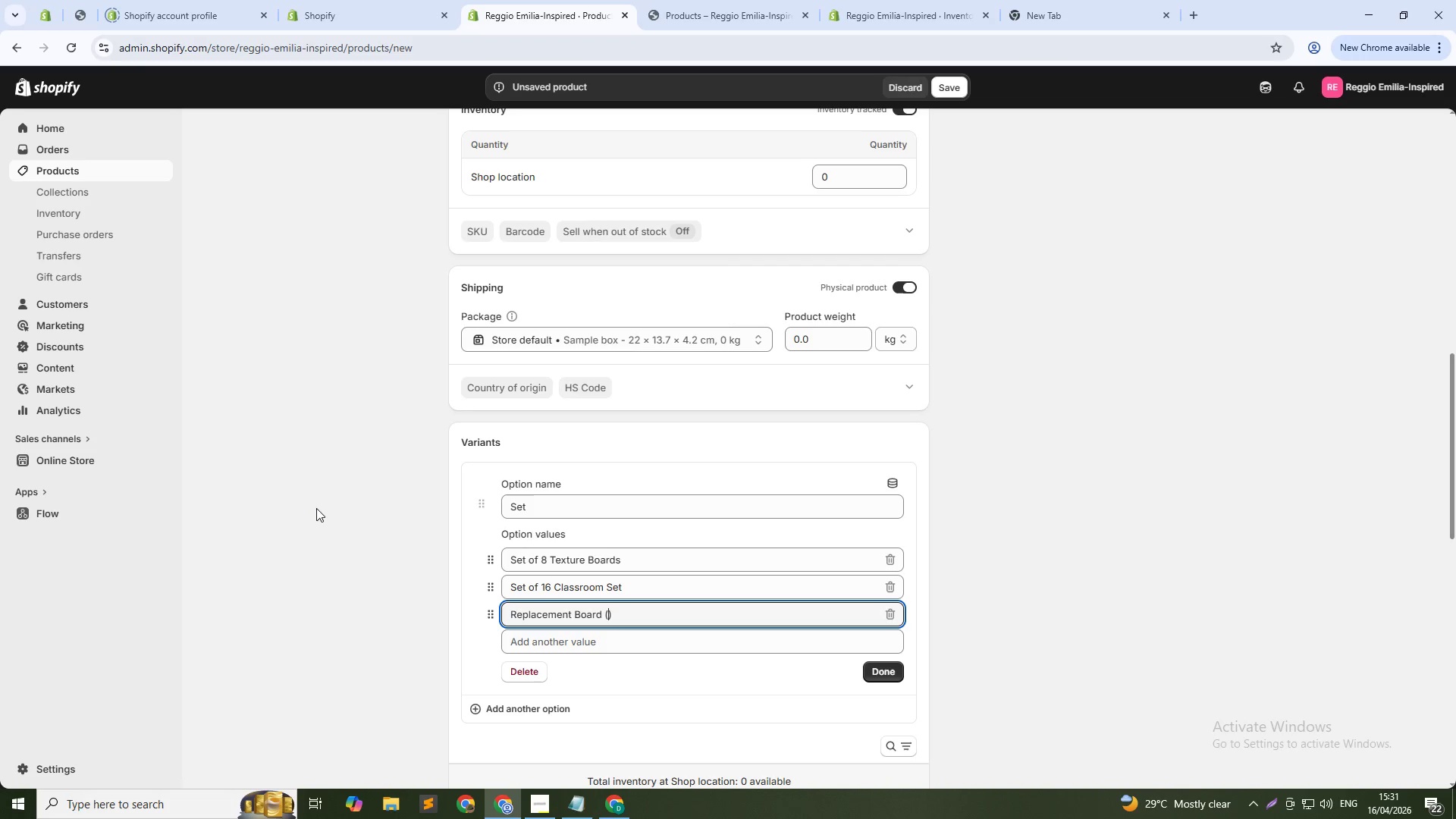 
type(singe)
key(Backspace)
type(le)
 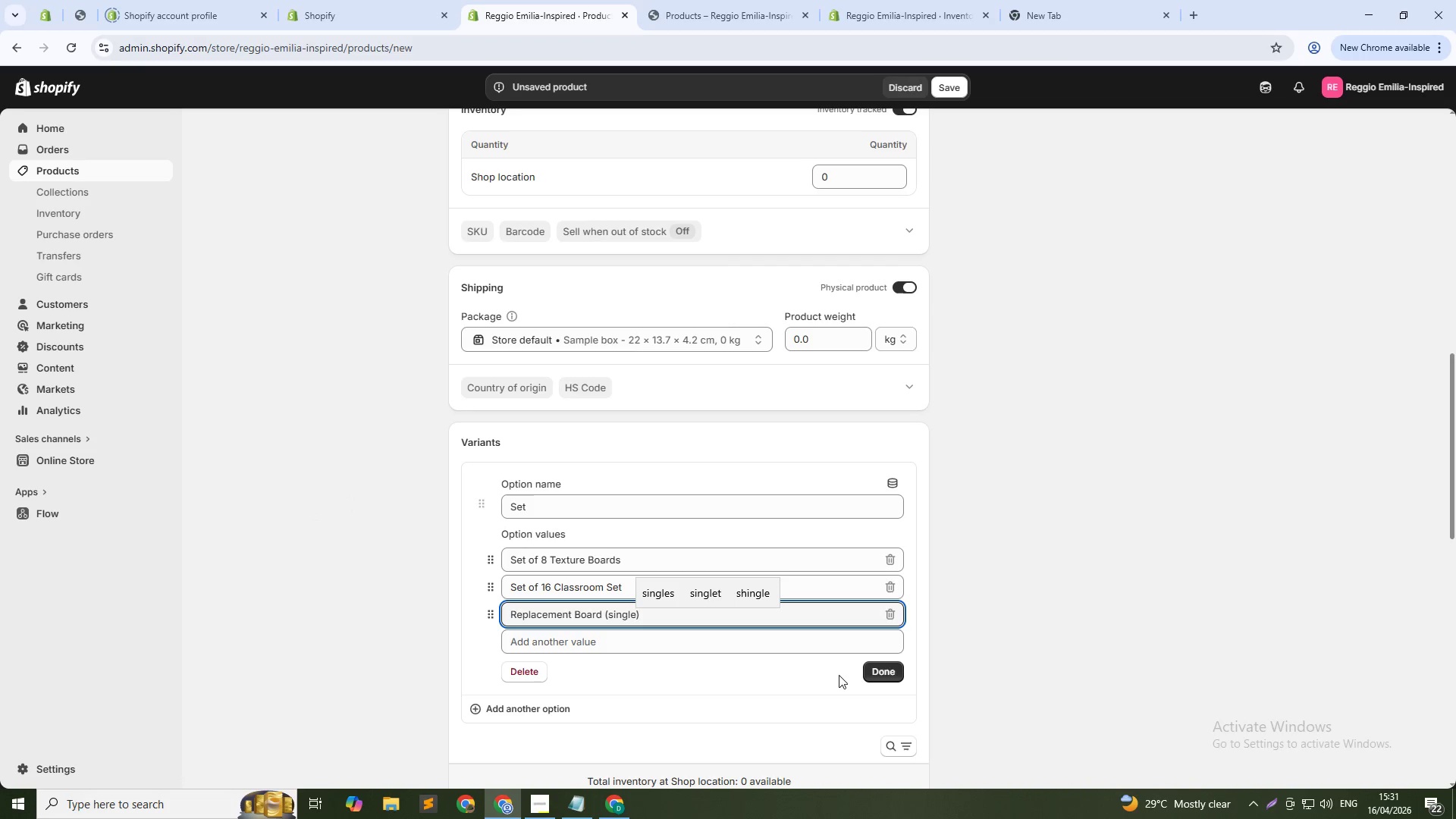 
left_click([898, 672])
 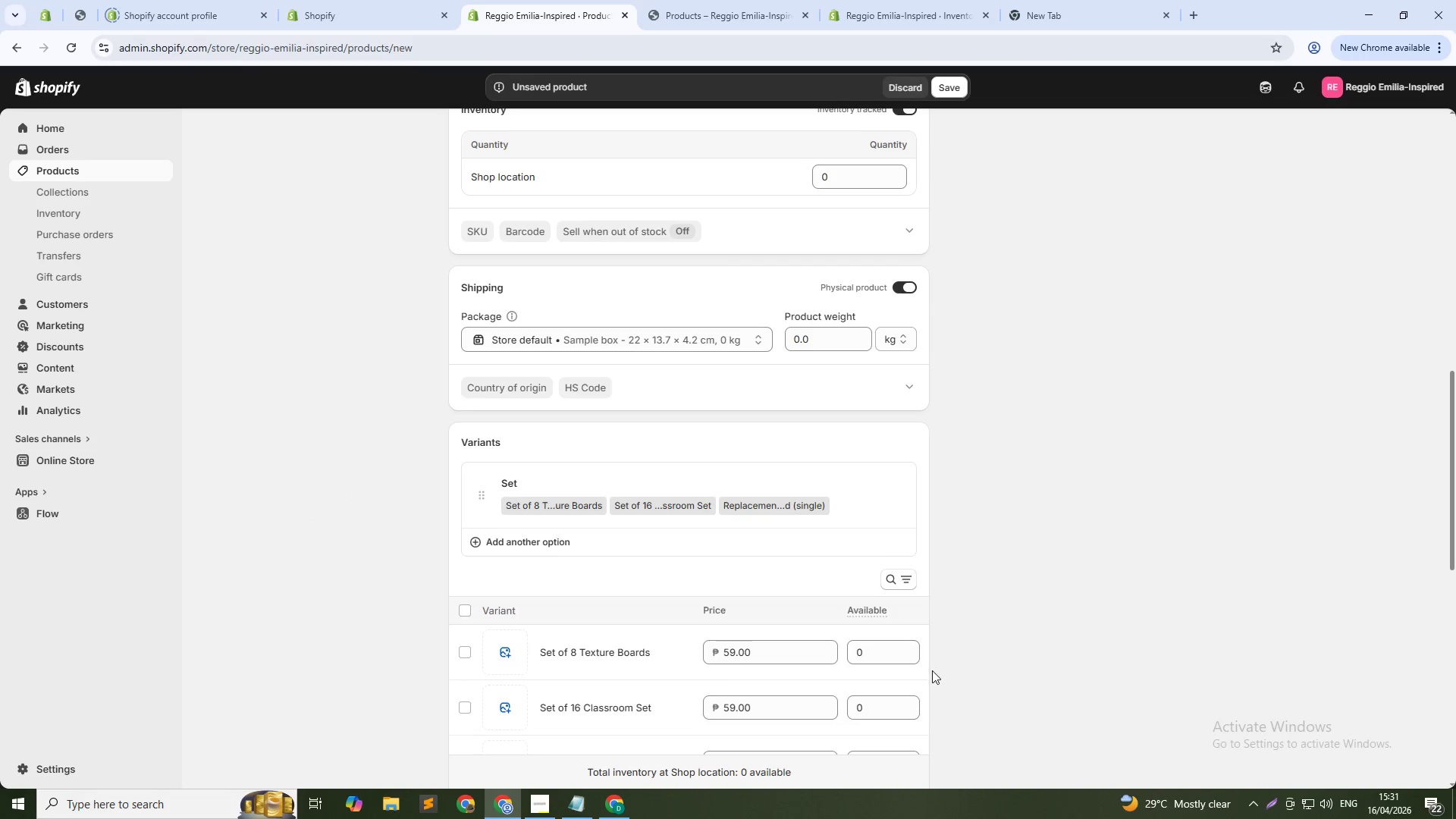 
scroll: coordinate [915, 670], scroll_direction: down, amount: 1.0
 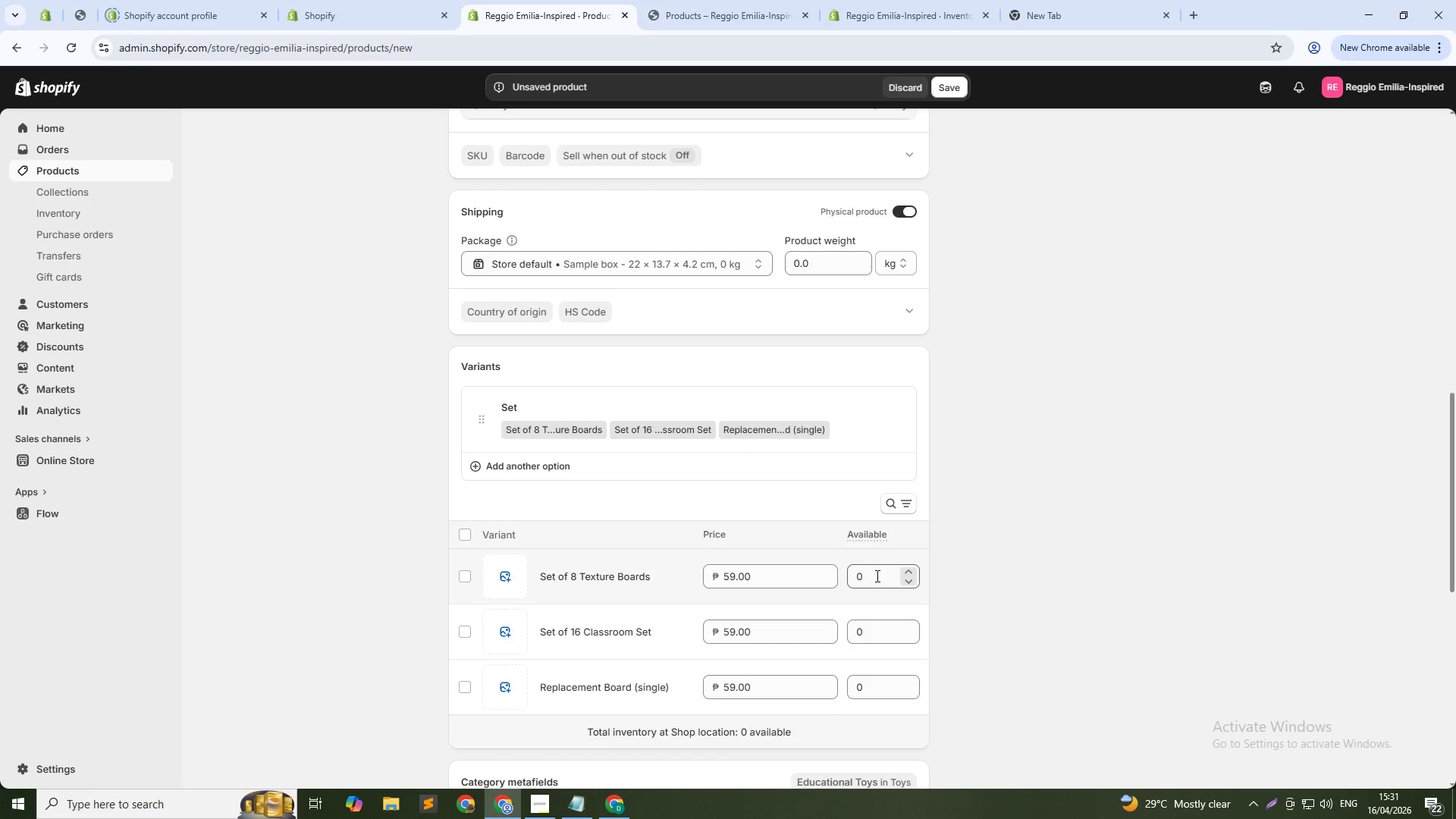 
double_click([876, 576])
 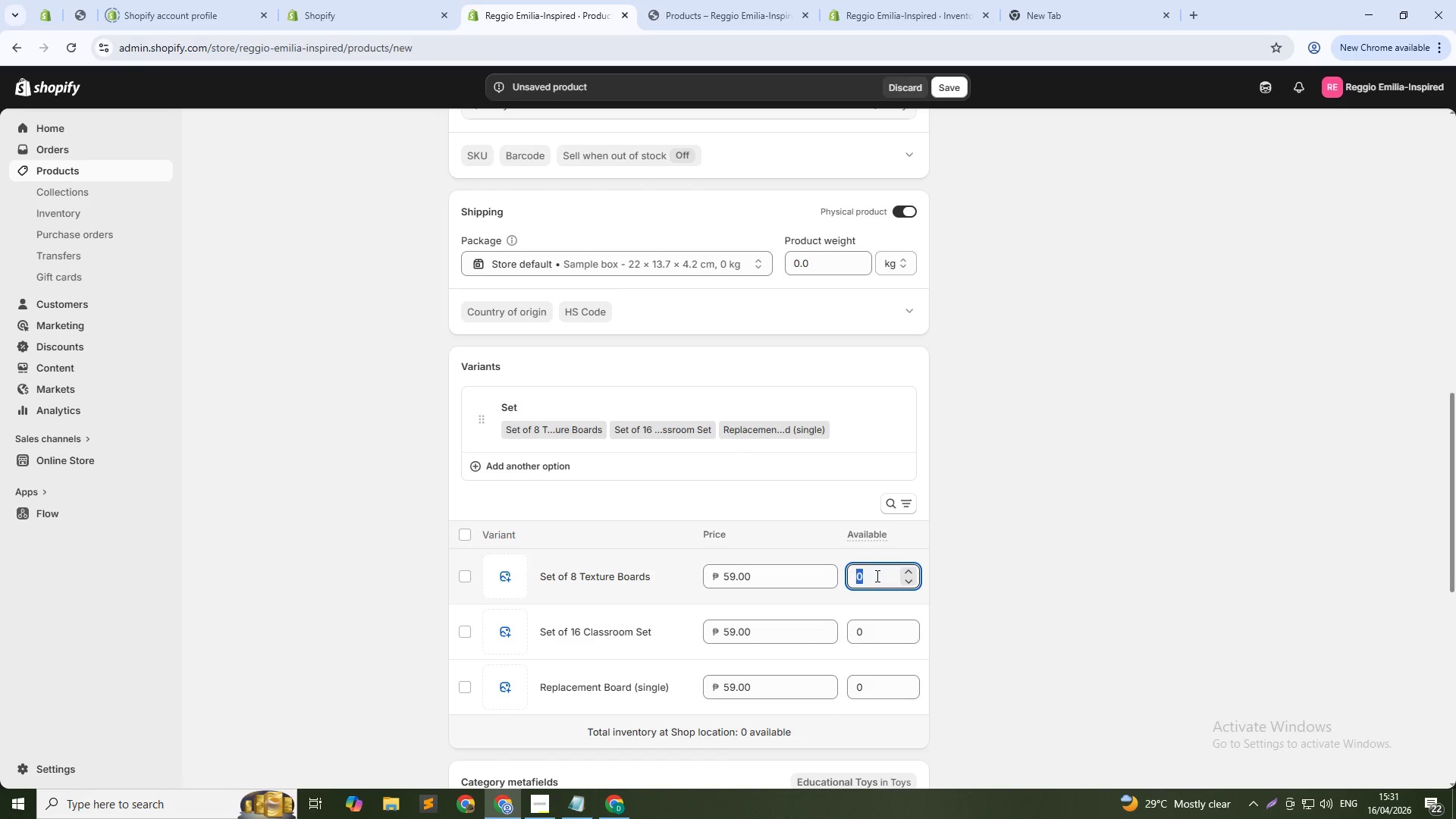 
key(Numpad1)
 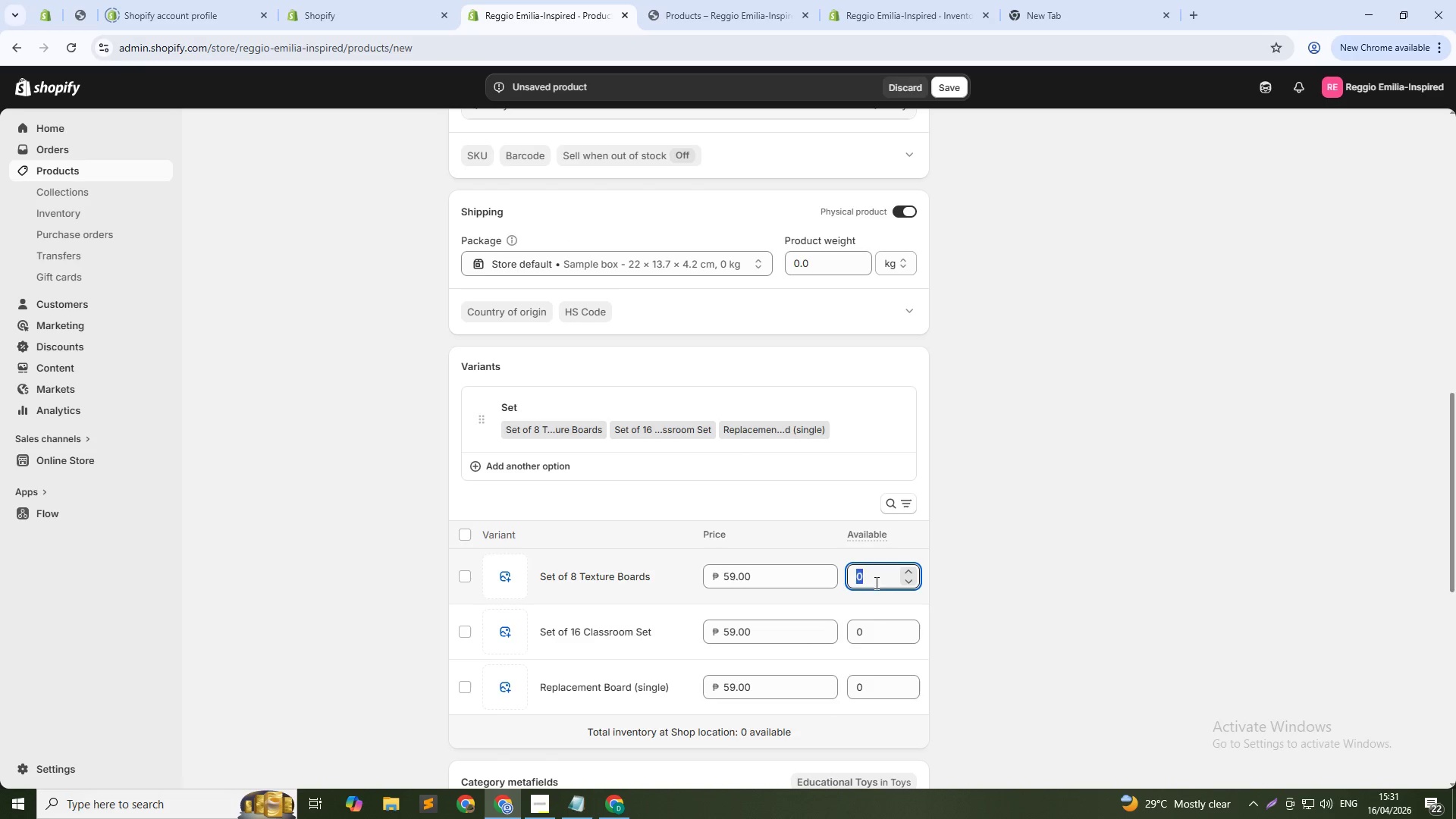 
key(Numpad0)
 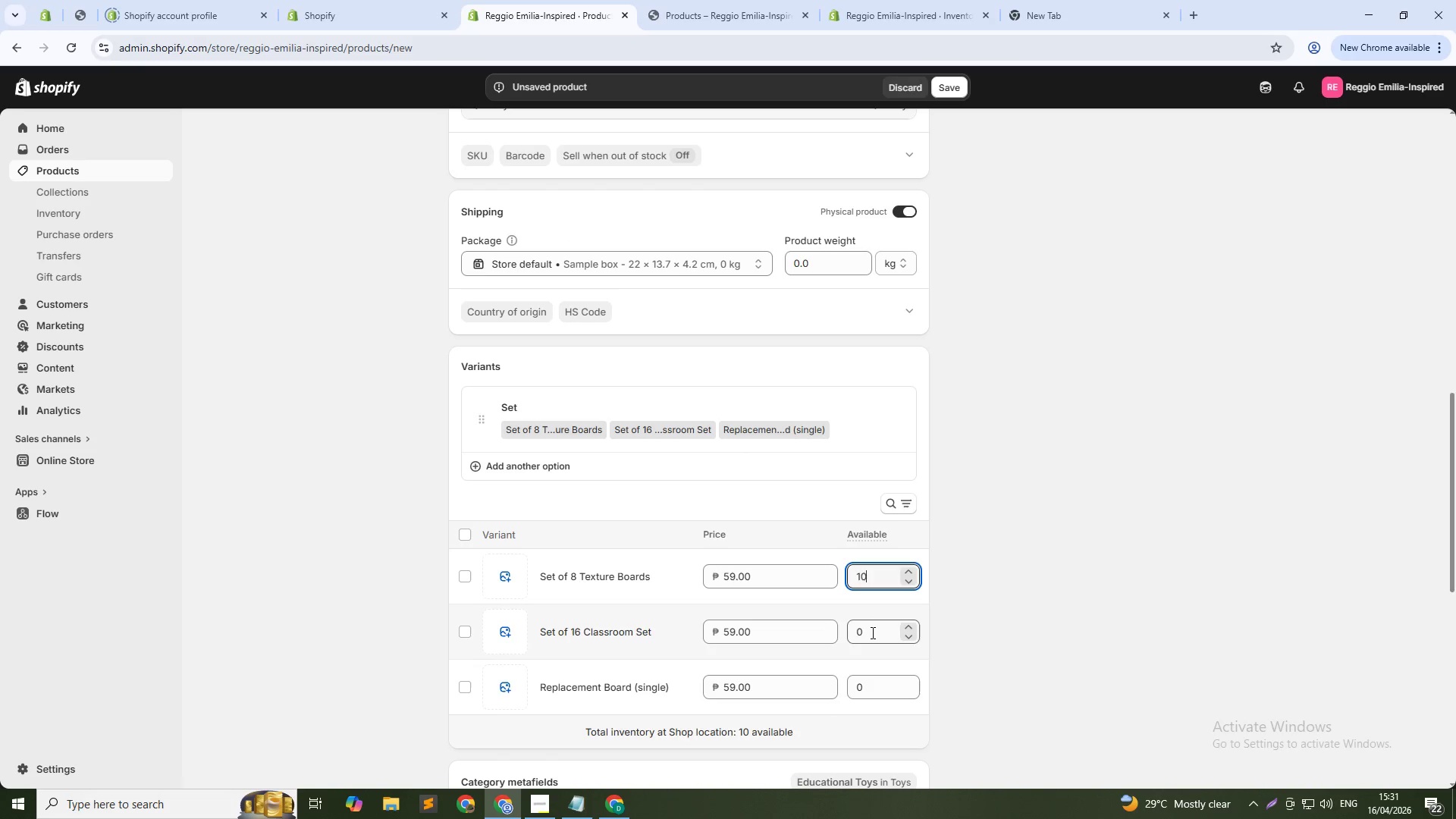 
double_click([871, 632])
 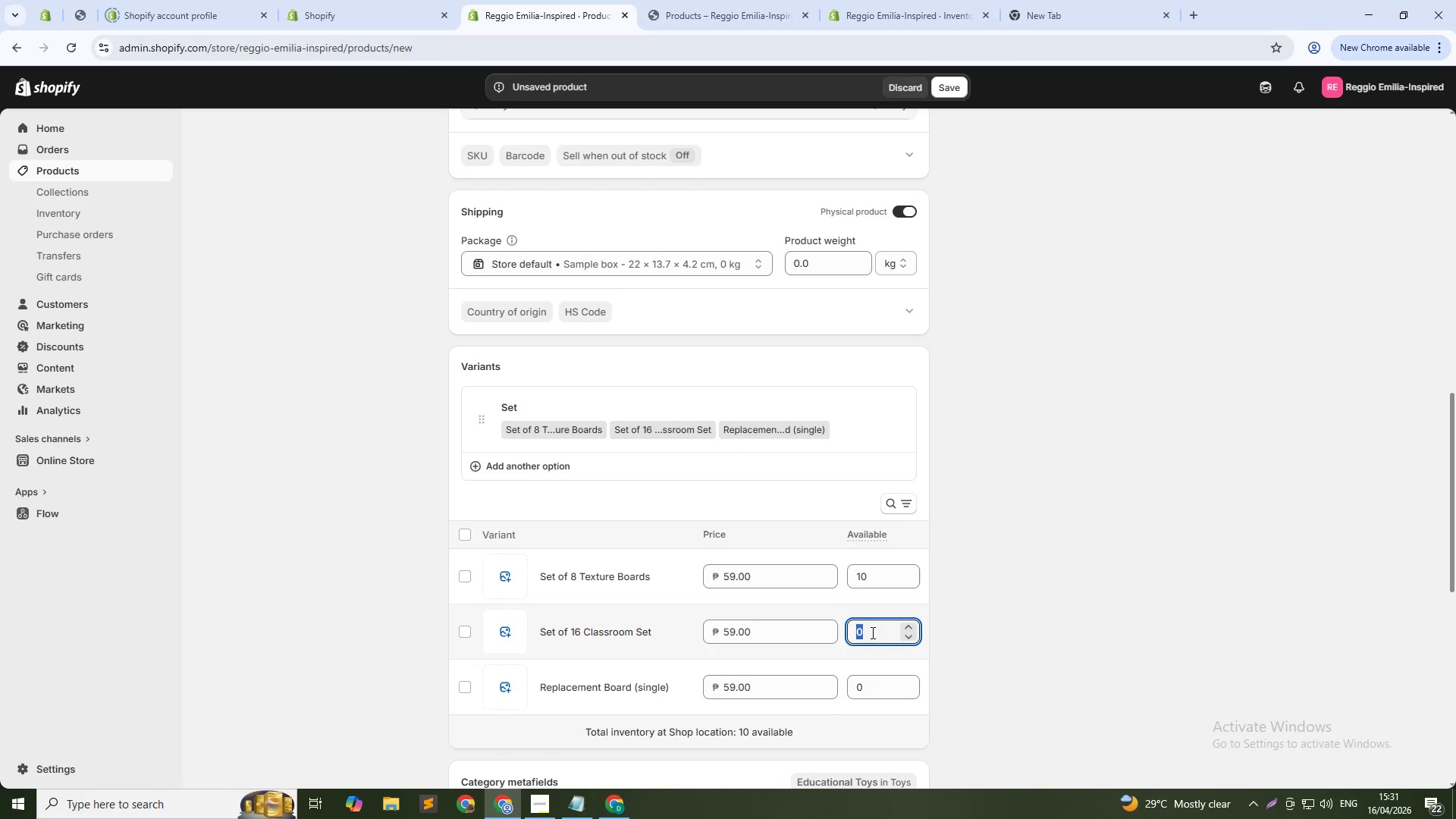 
key(Numpad1)
 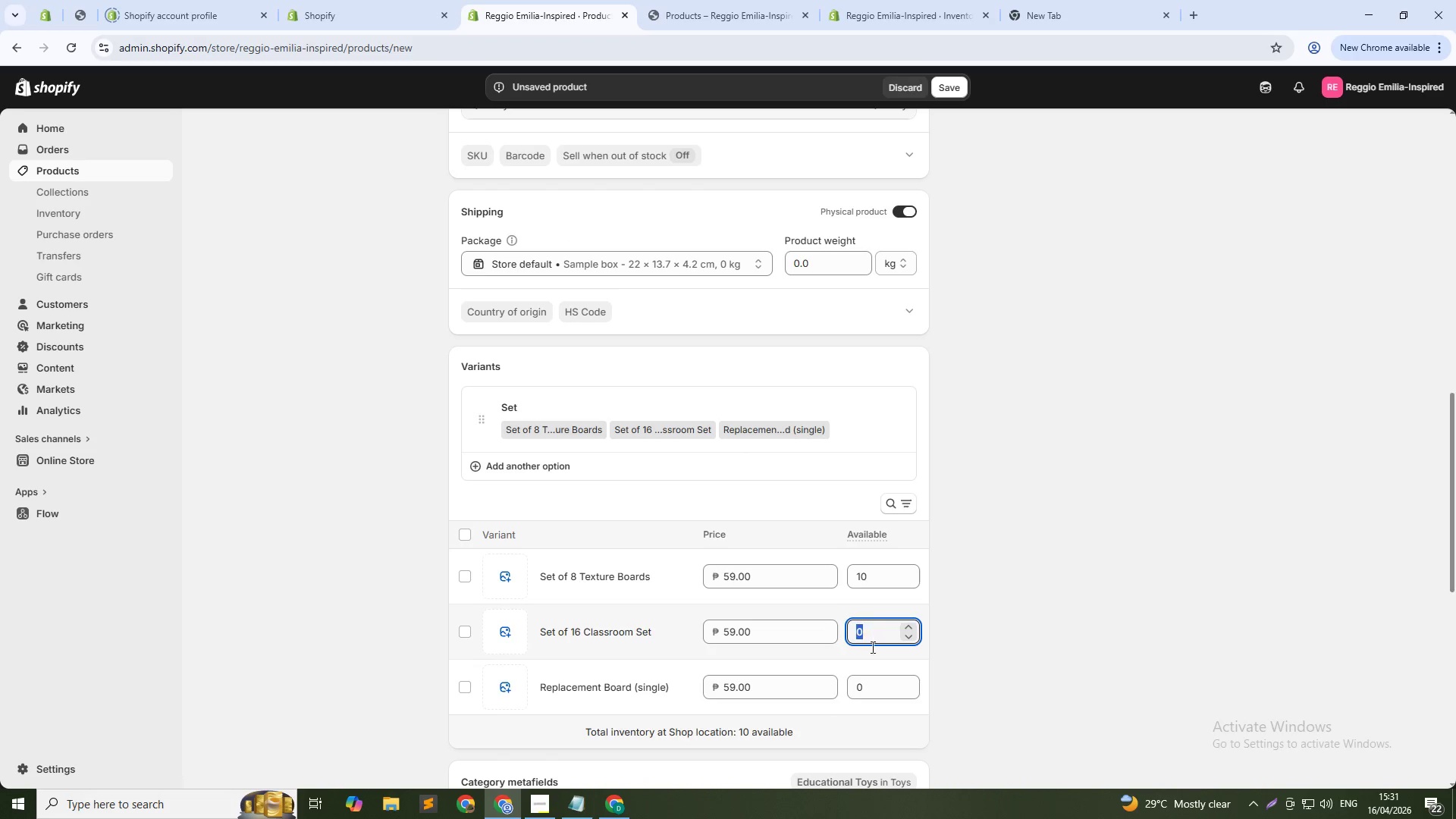 
key(Numpad0)
 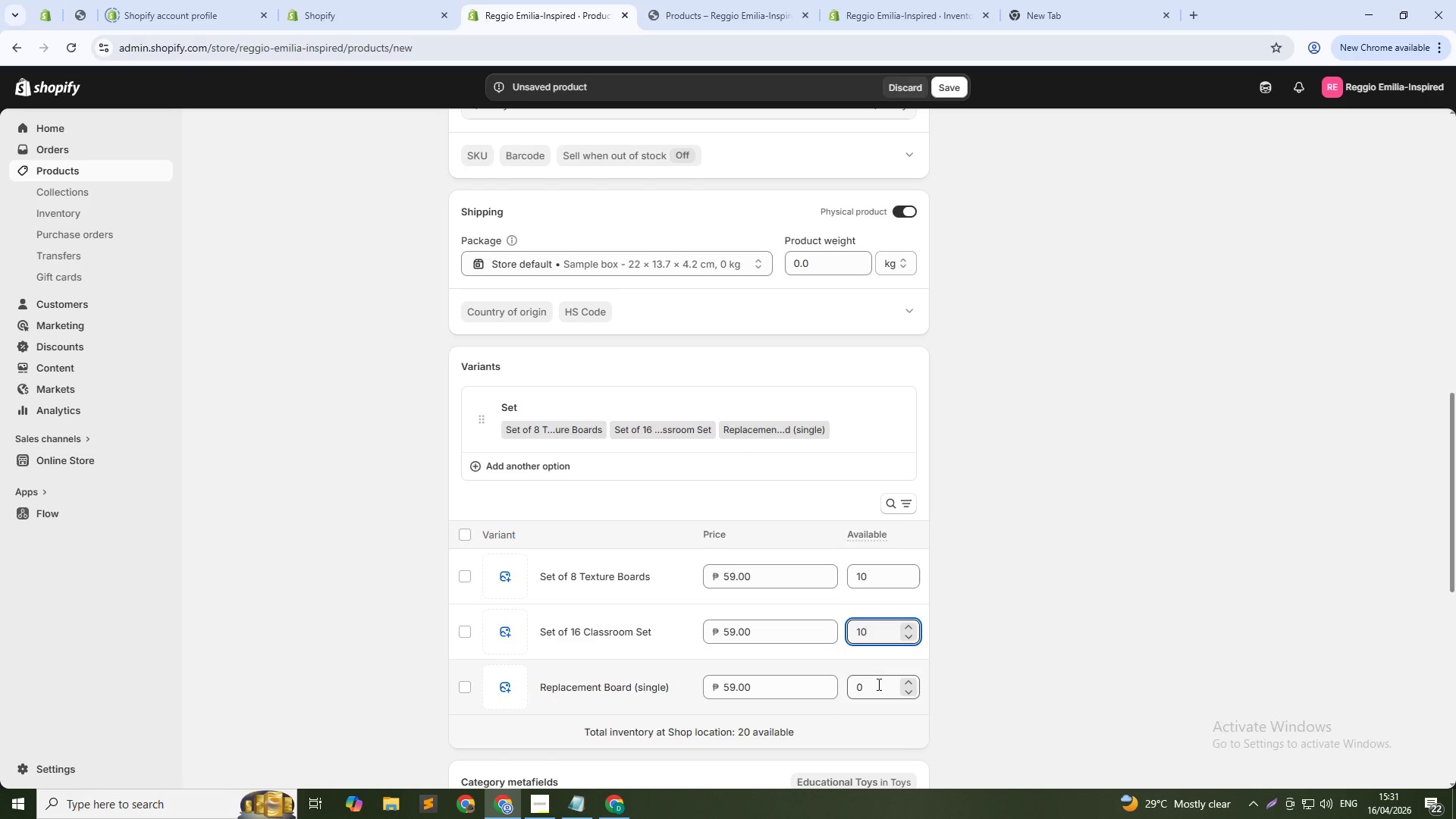 
double_click([877, 684])
 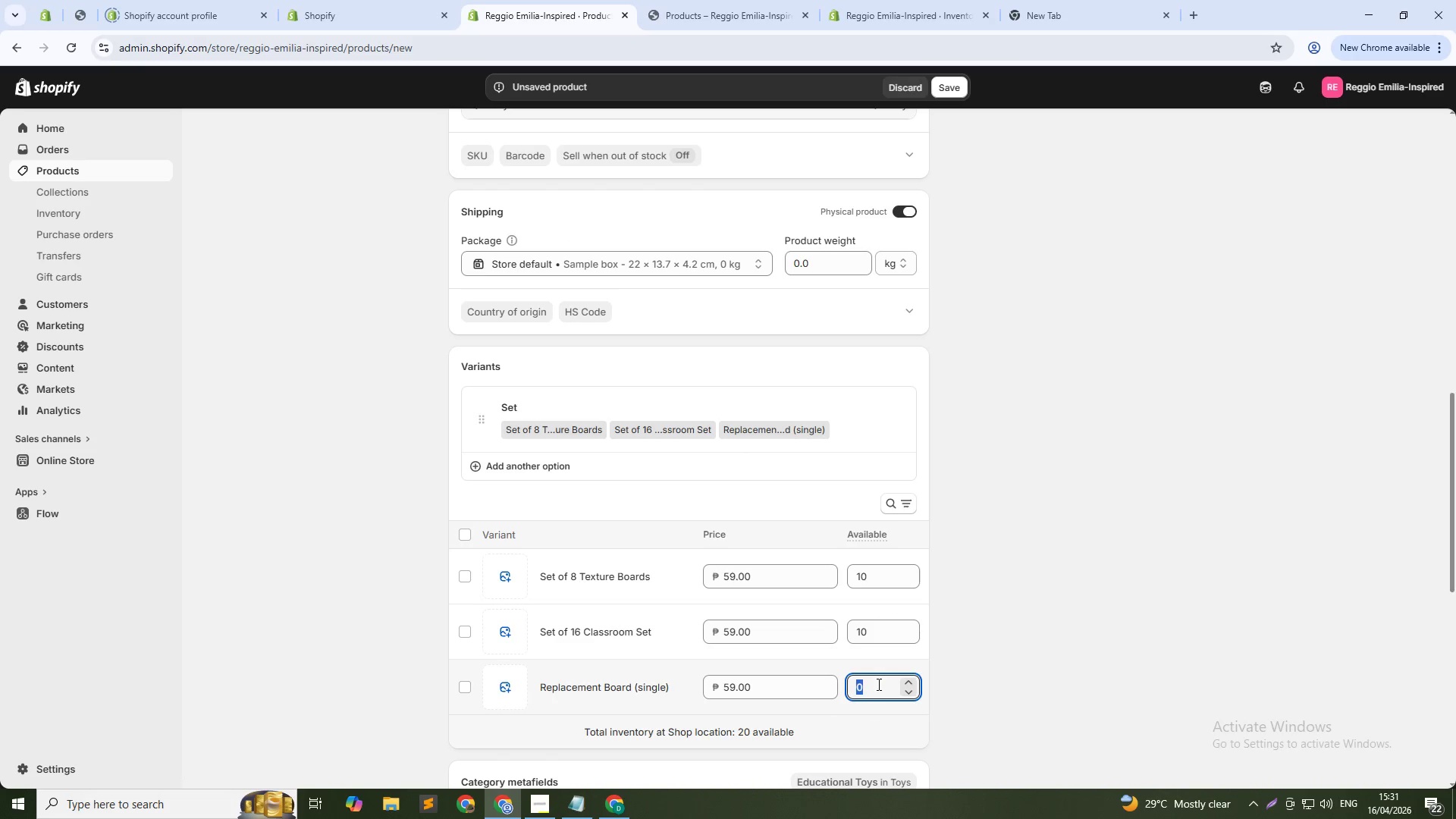 
key(Numpad1)
 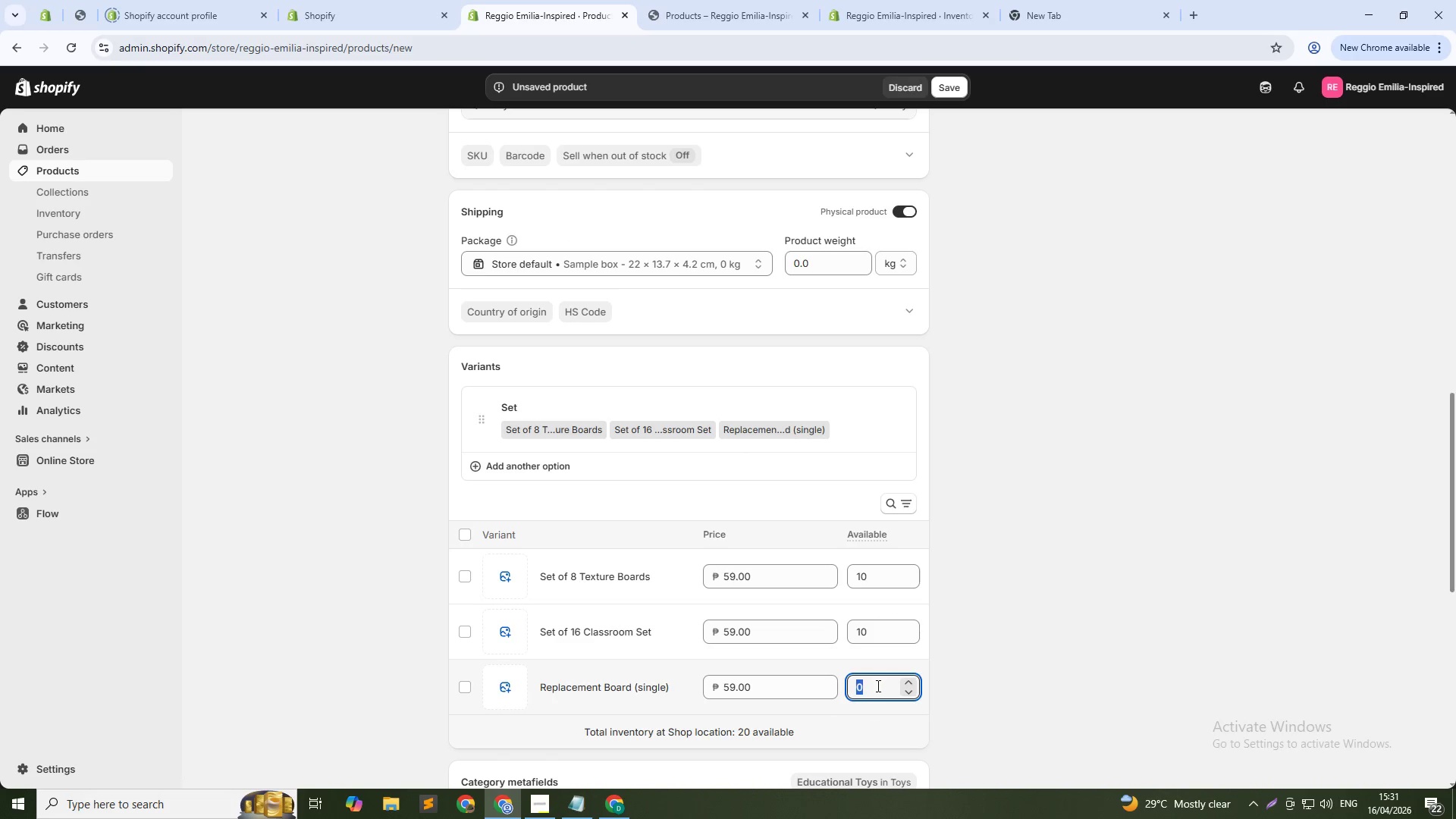 
key(Numpad0)
 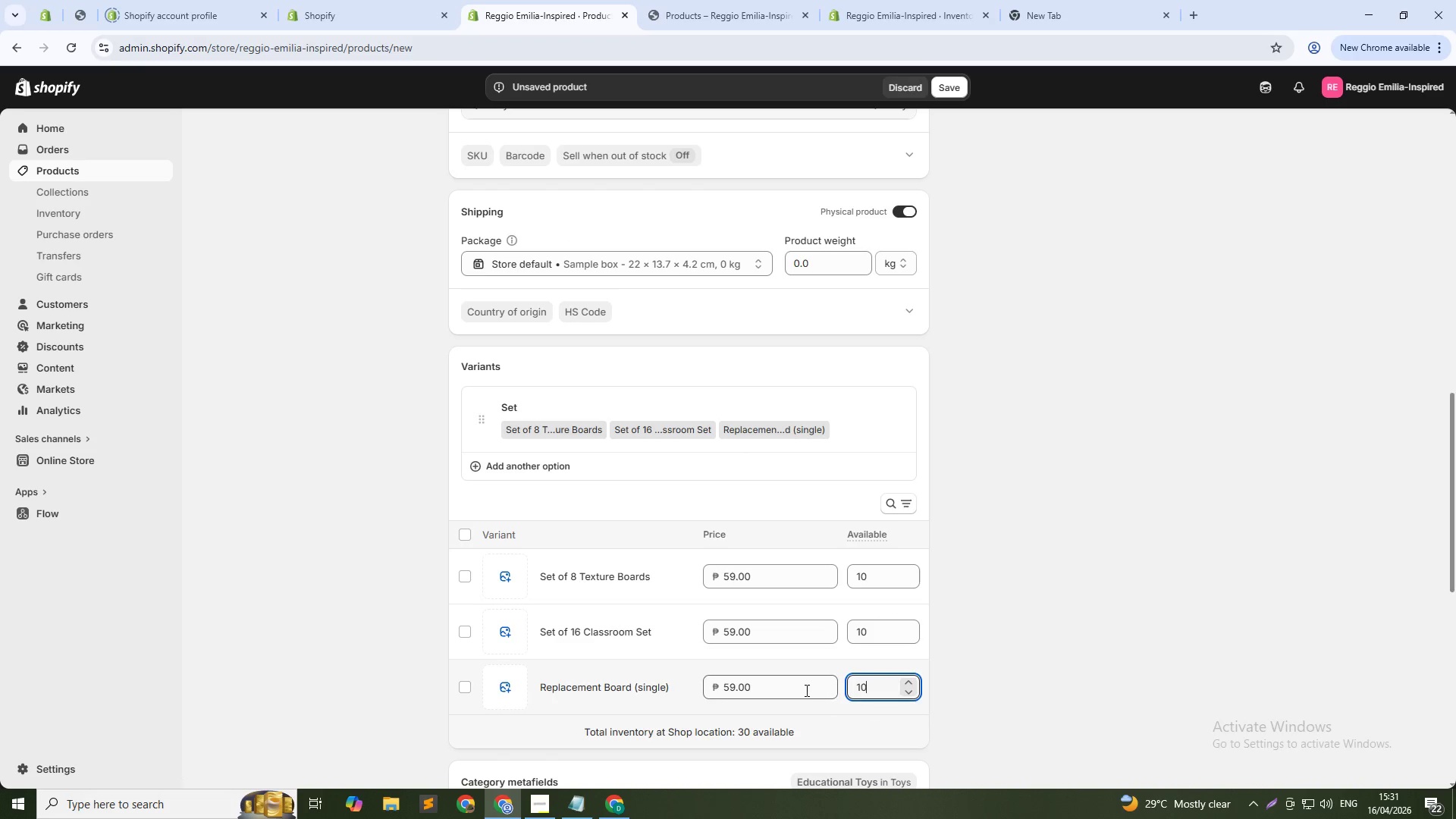 
left_click([805, 690])
 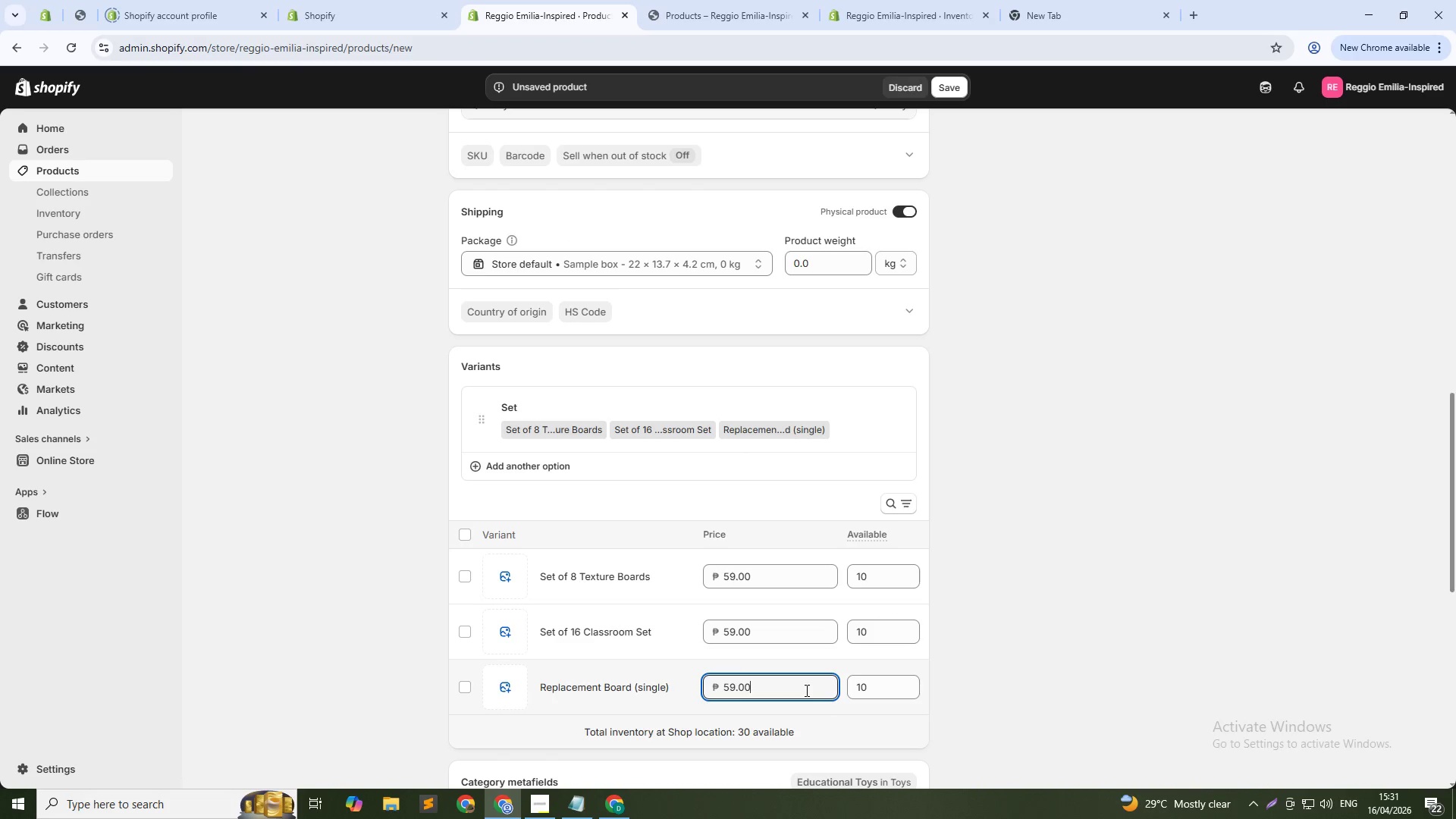 
double_click([805, 690])
 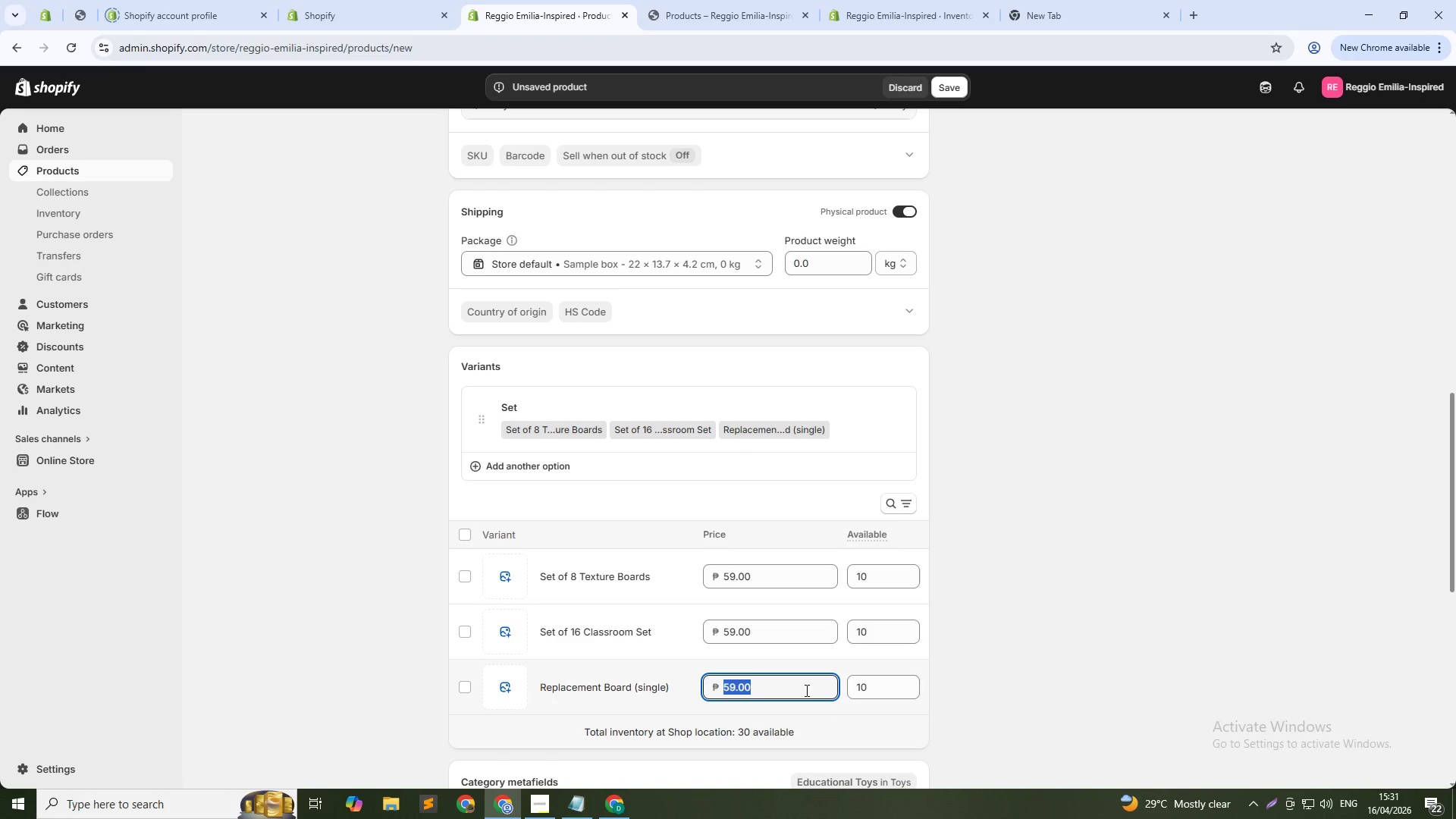 
key(Numpad9)
 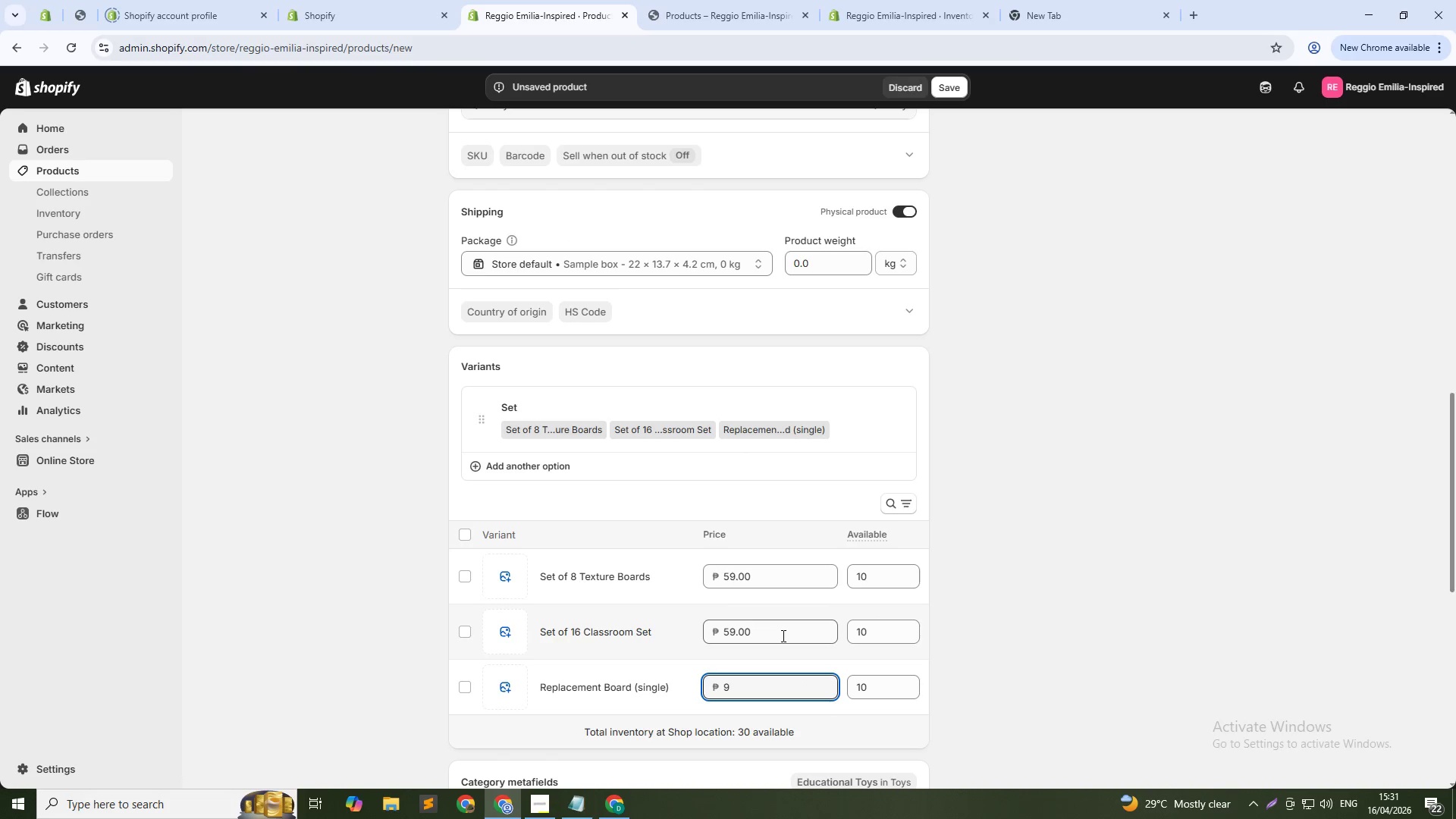 
left_click([780, 632])
 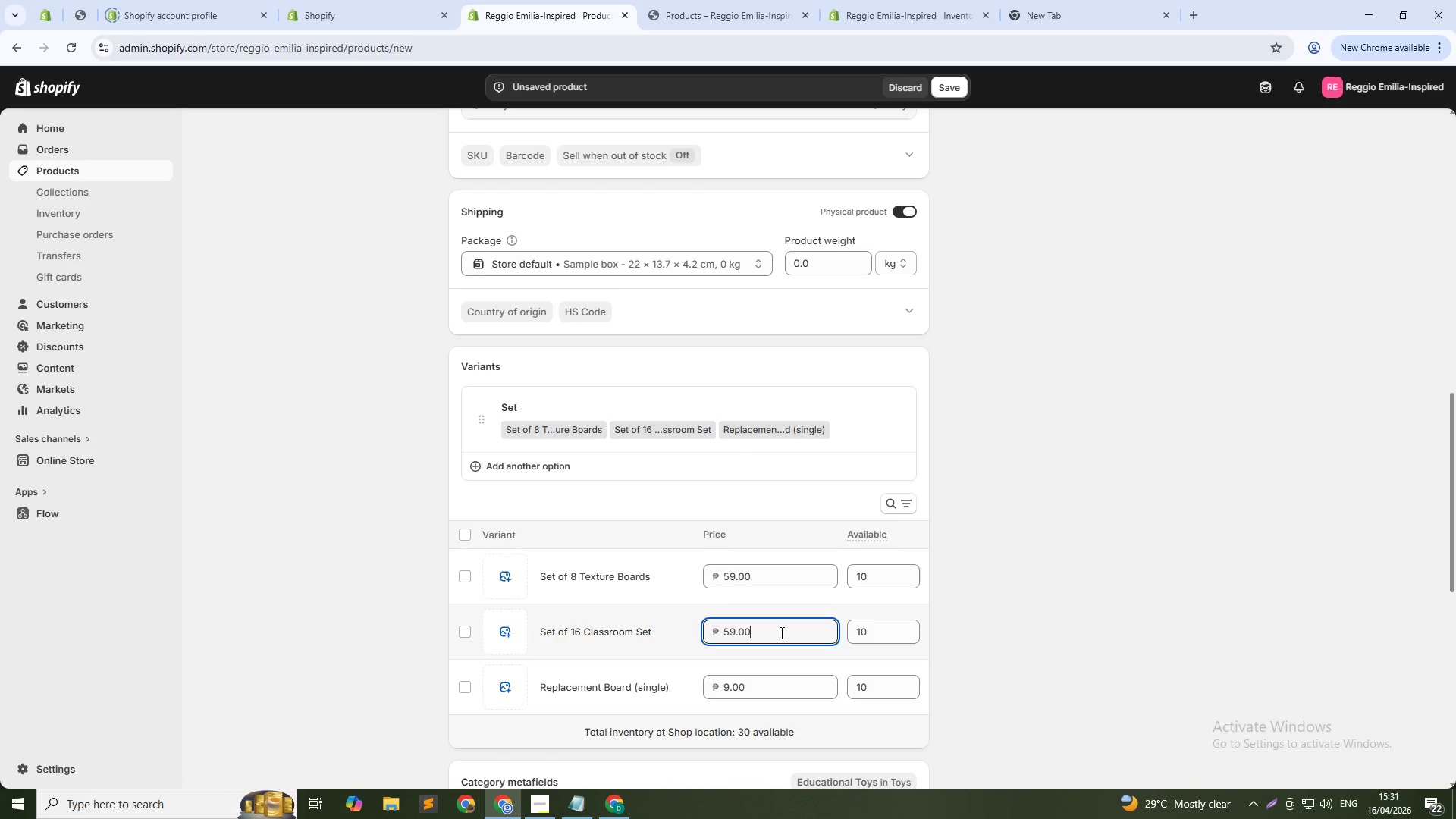 
double_click([780, 632])
 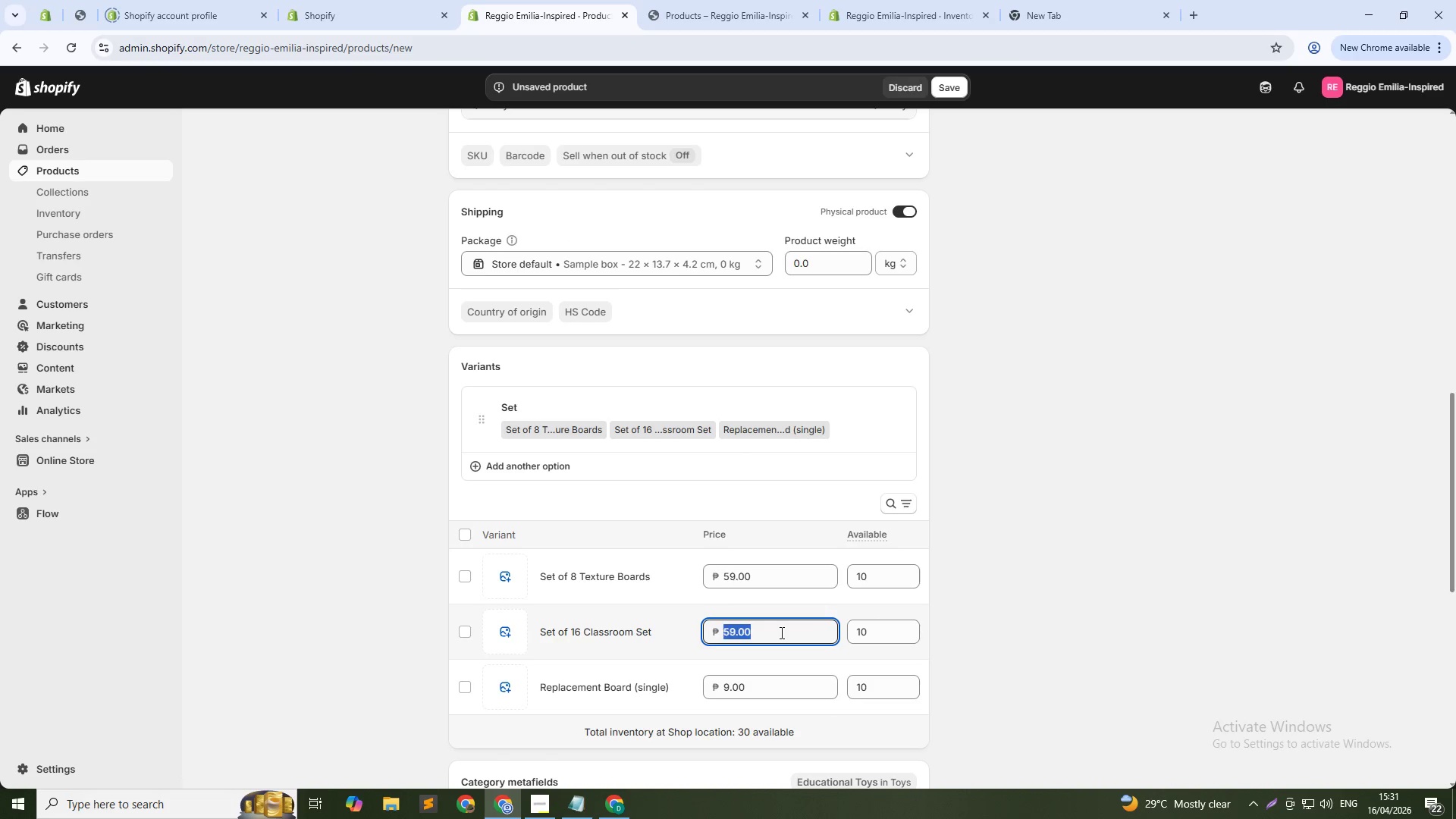 
key(Numpad1)
 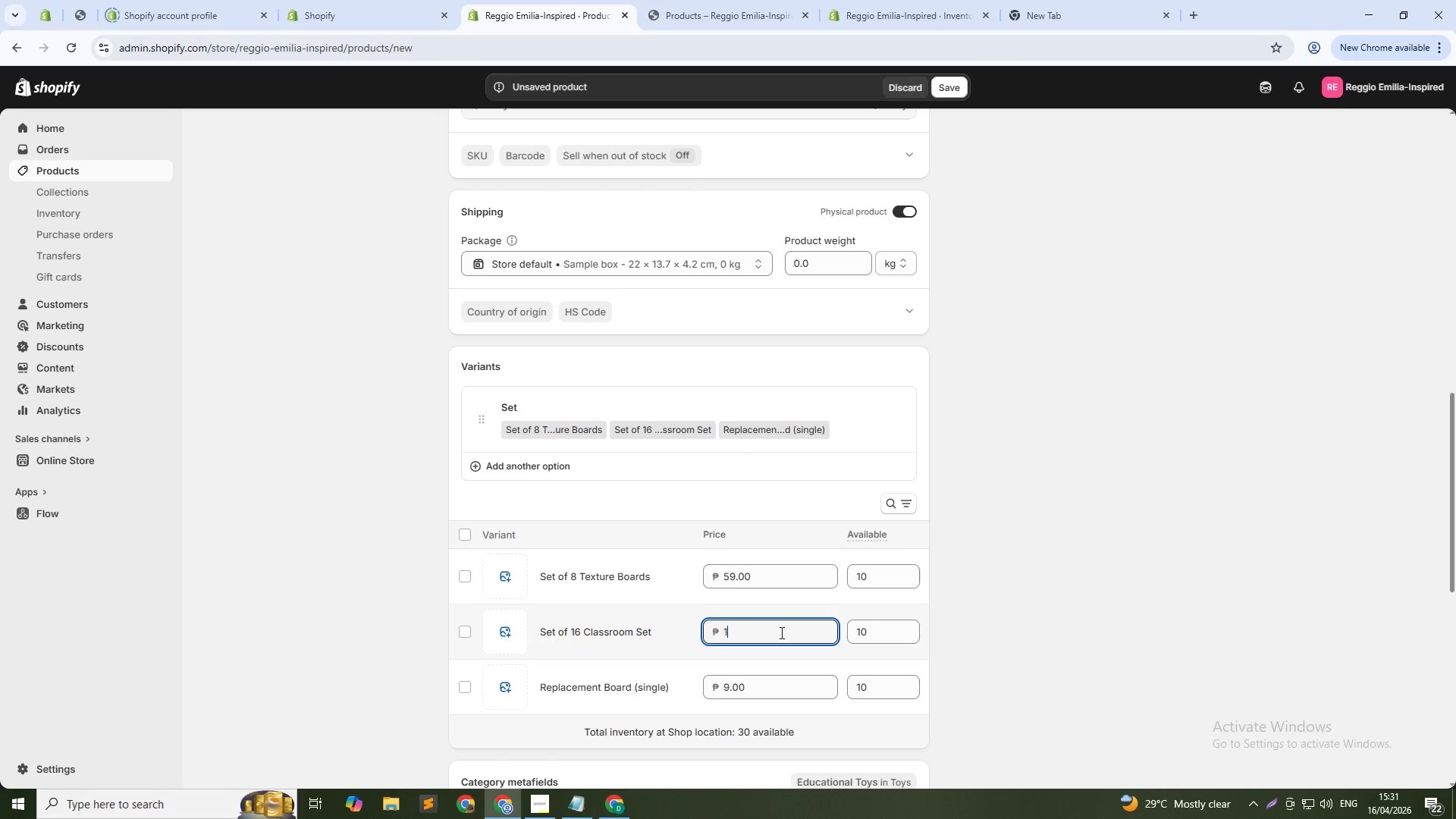 
key(Numpad0)
 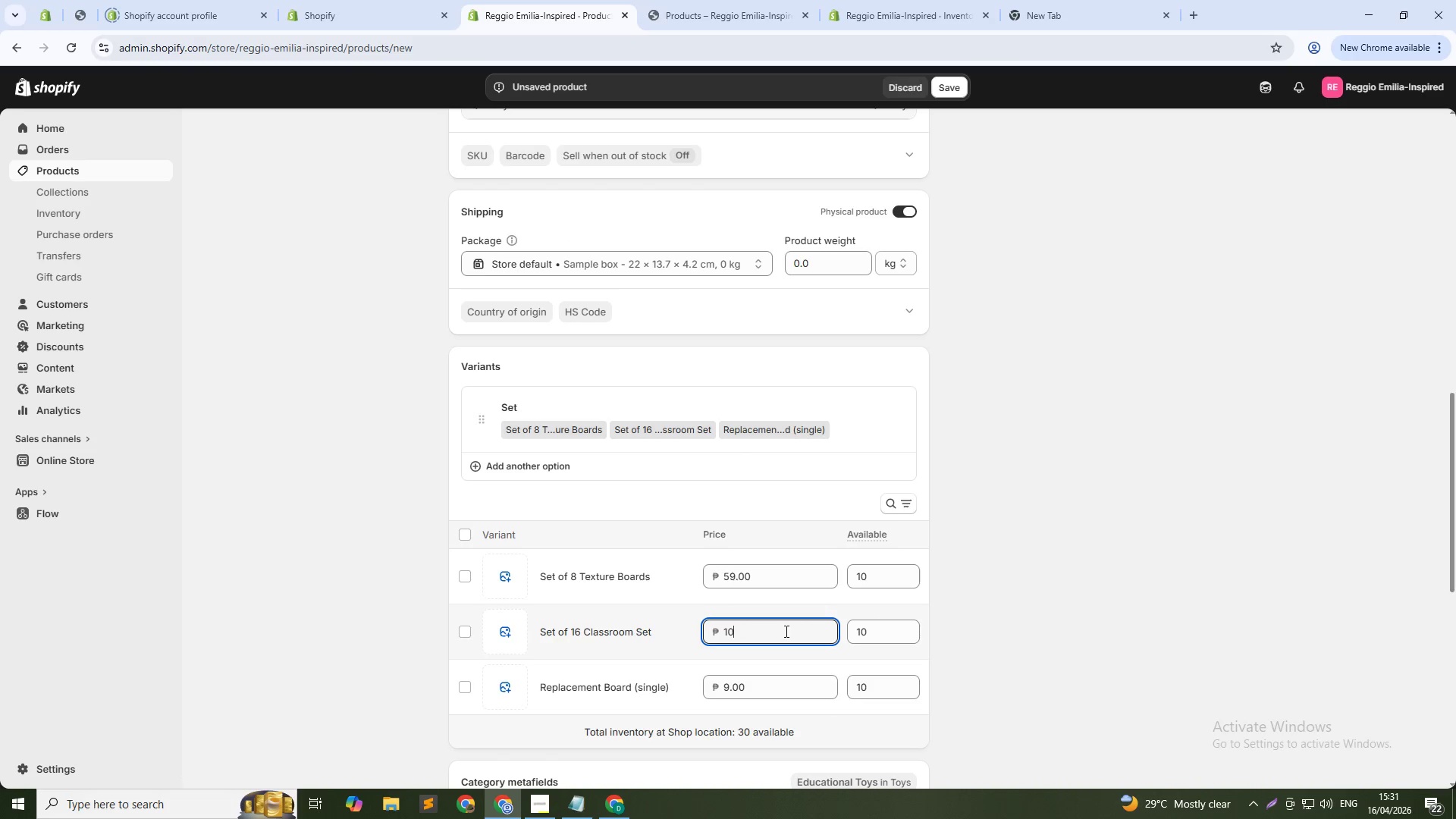 
key(Numpad9)
 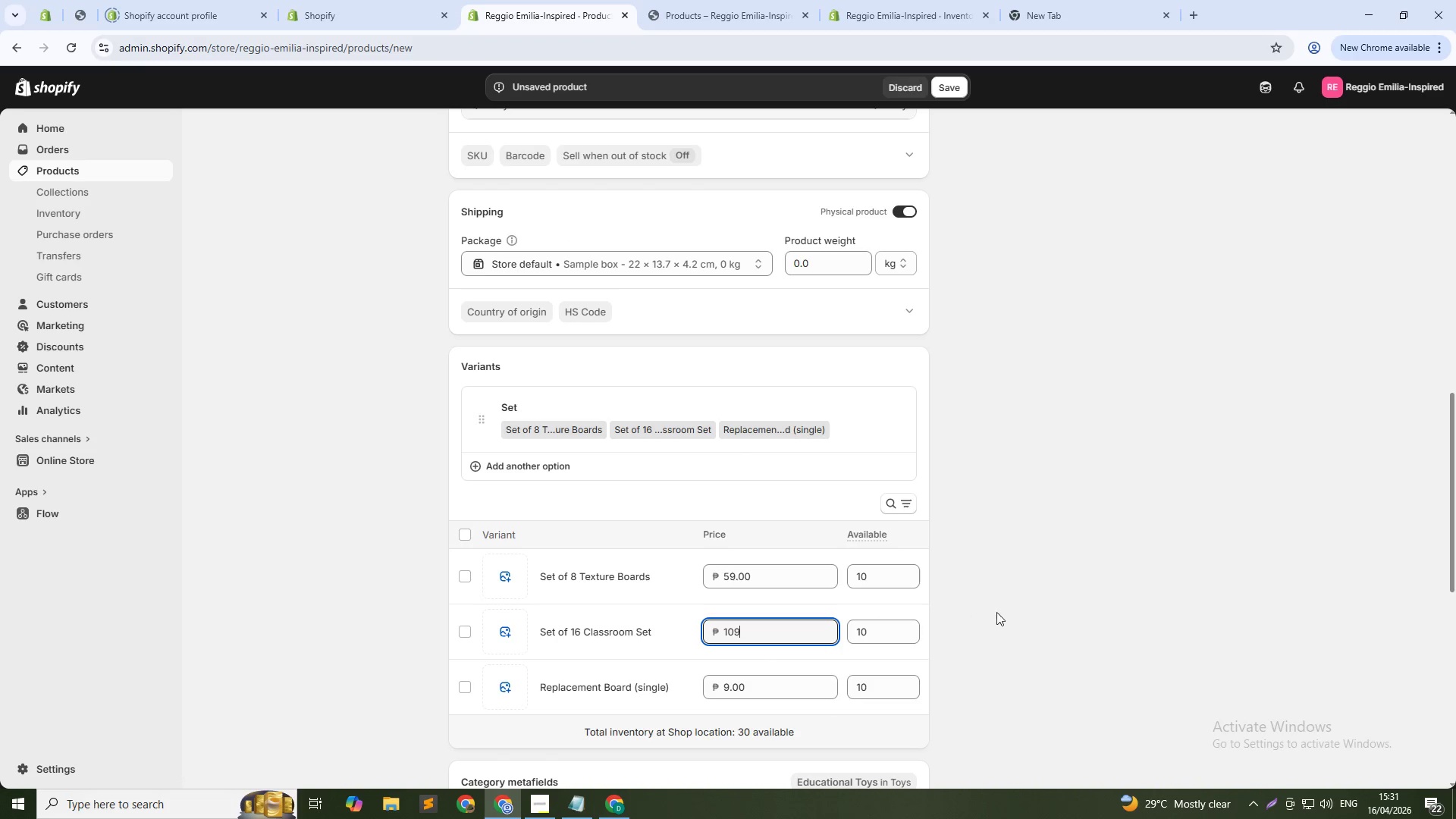 
left_click([1043, 593])
 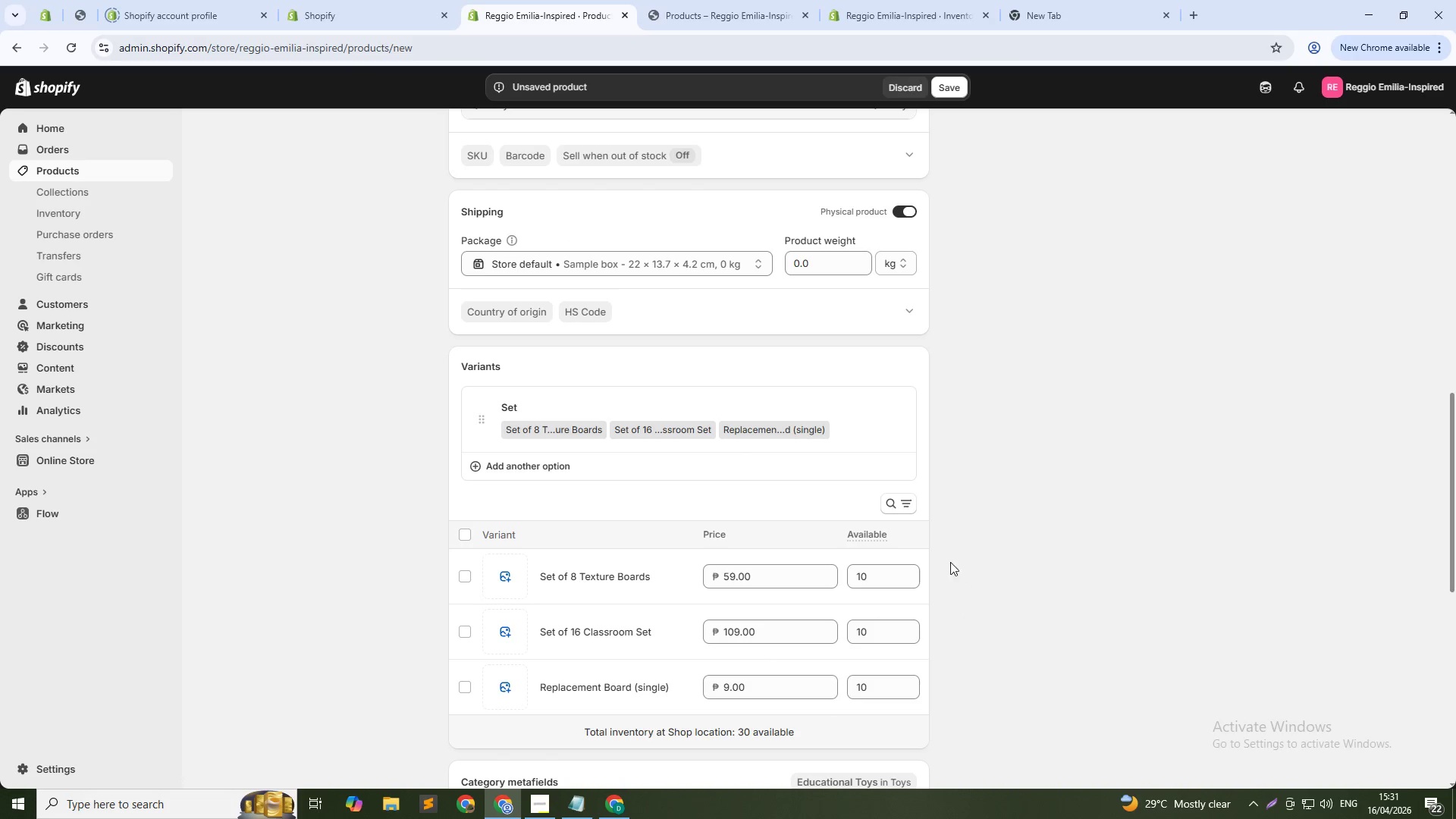 
scroll: coordinate [736, 392], scroll_direction: up, amount: 10.0
 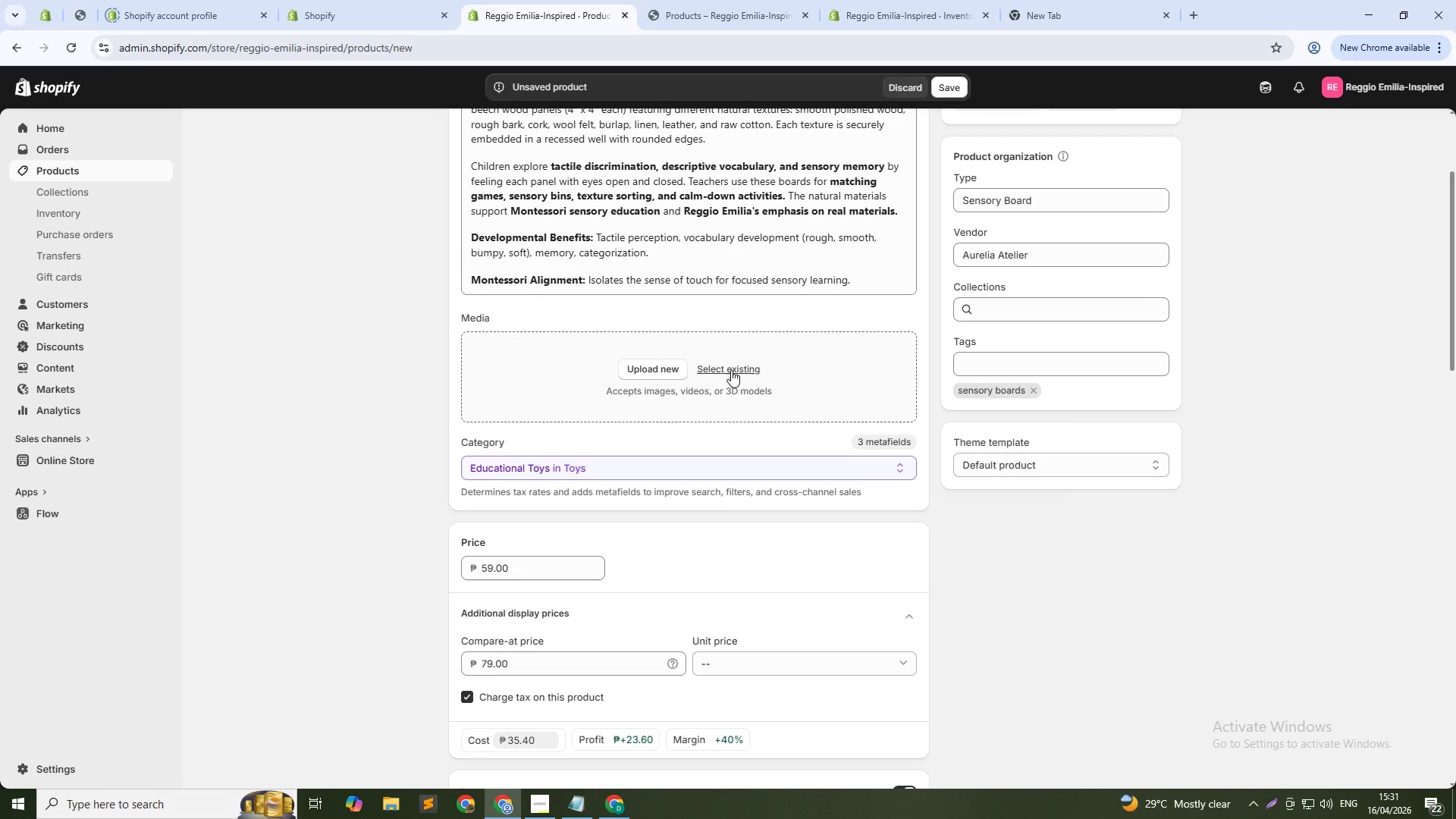 
left_click([731, 370])
 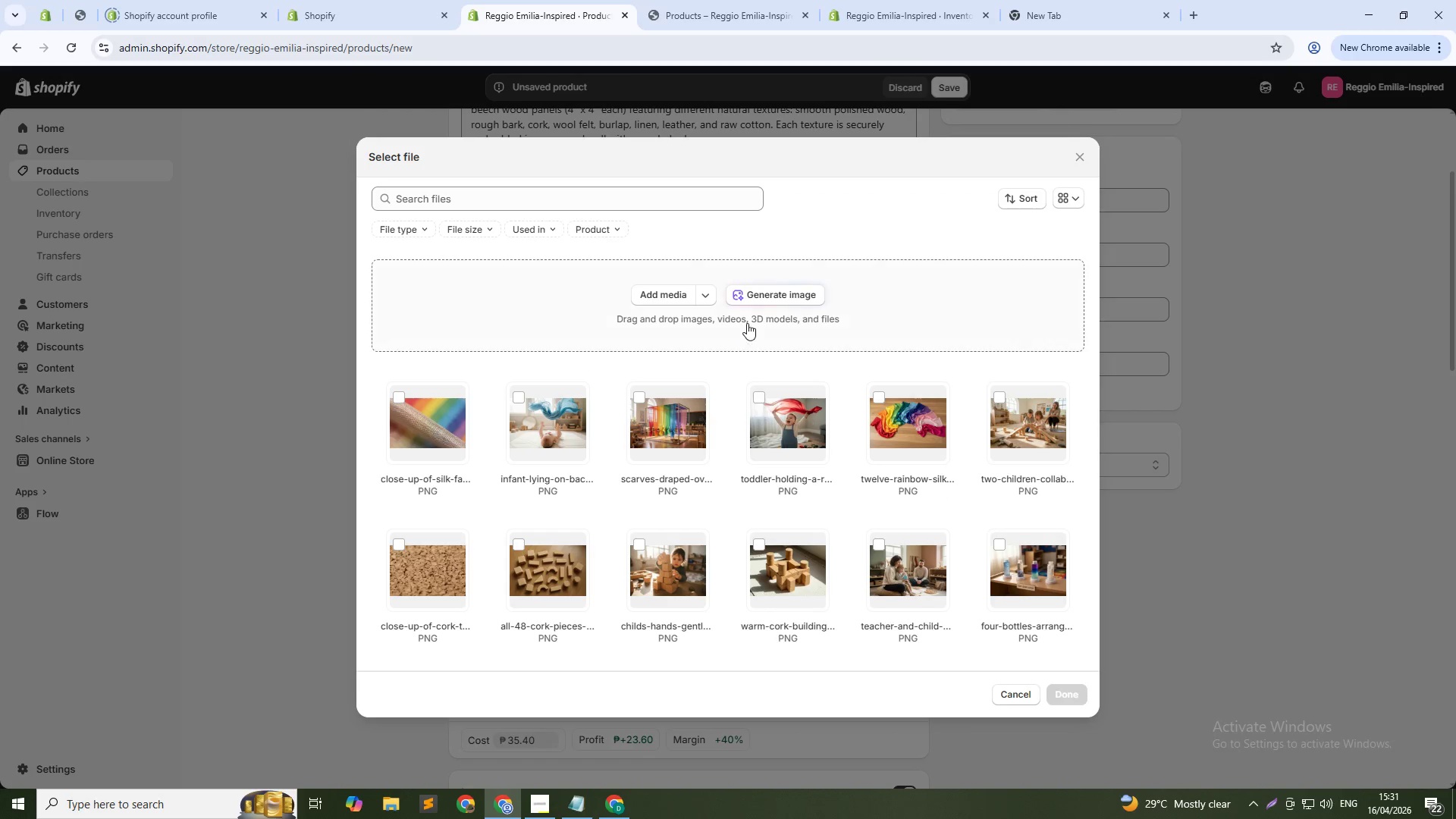 
left_click([754, 297])
 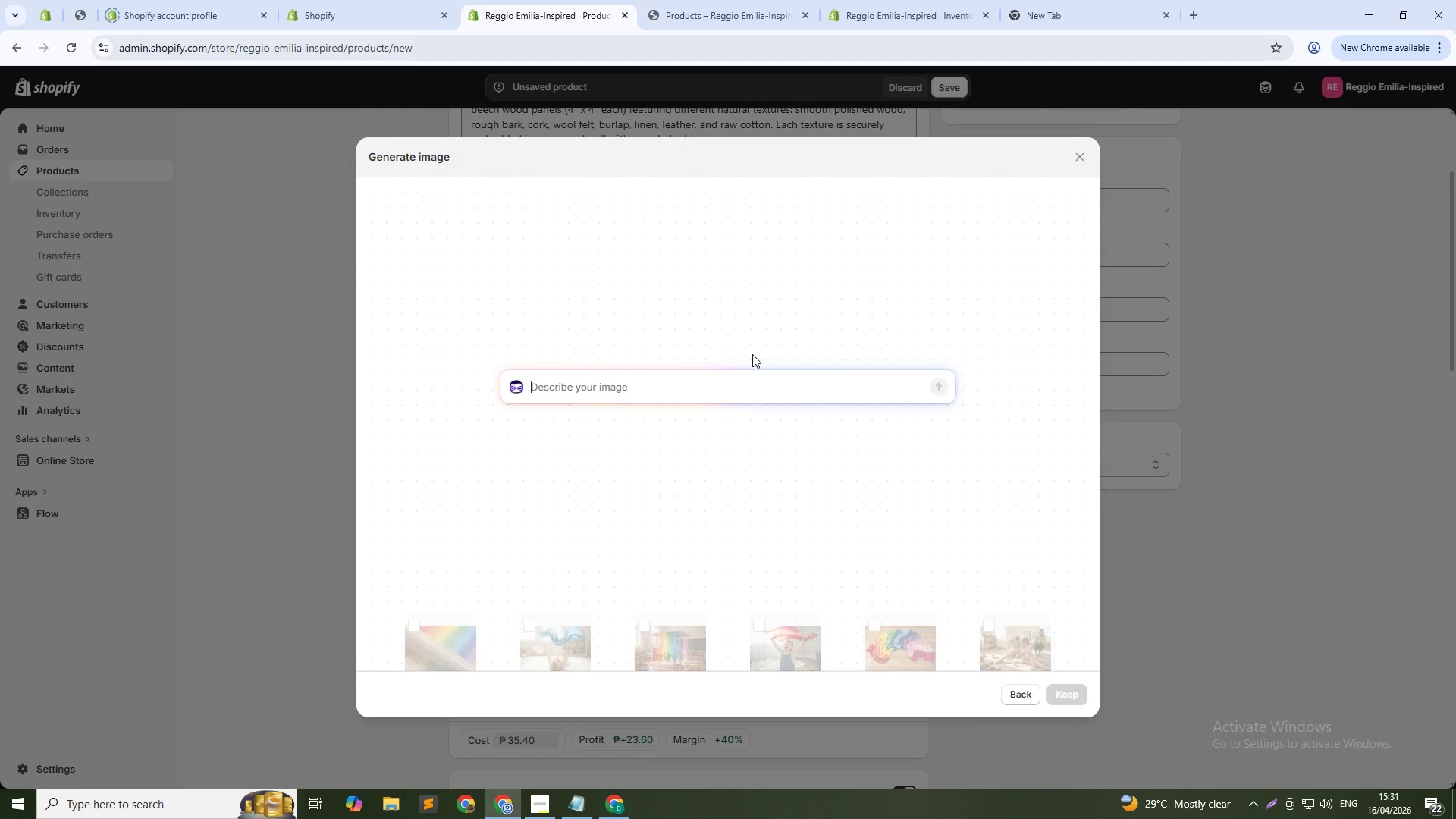 
type(Eight wooden texture boards arranged in a grid, each showing different natural material: wood grain, bark, cork, wool, burlap, linen, leather, cotton)
 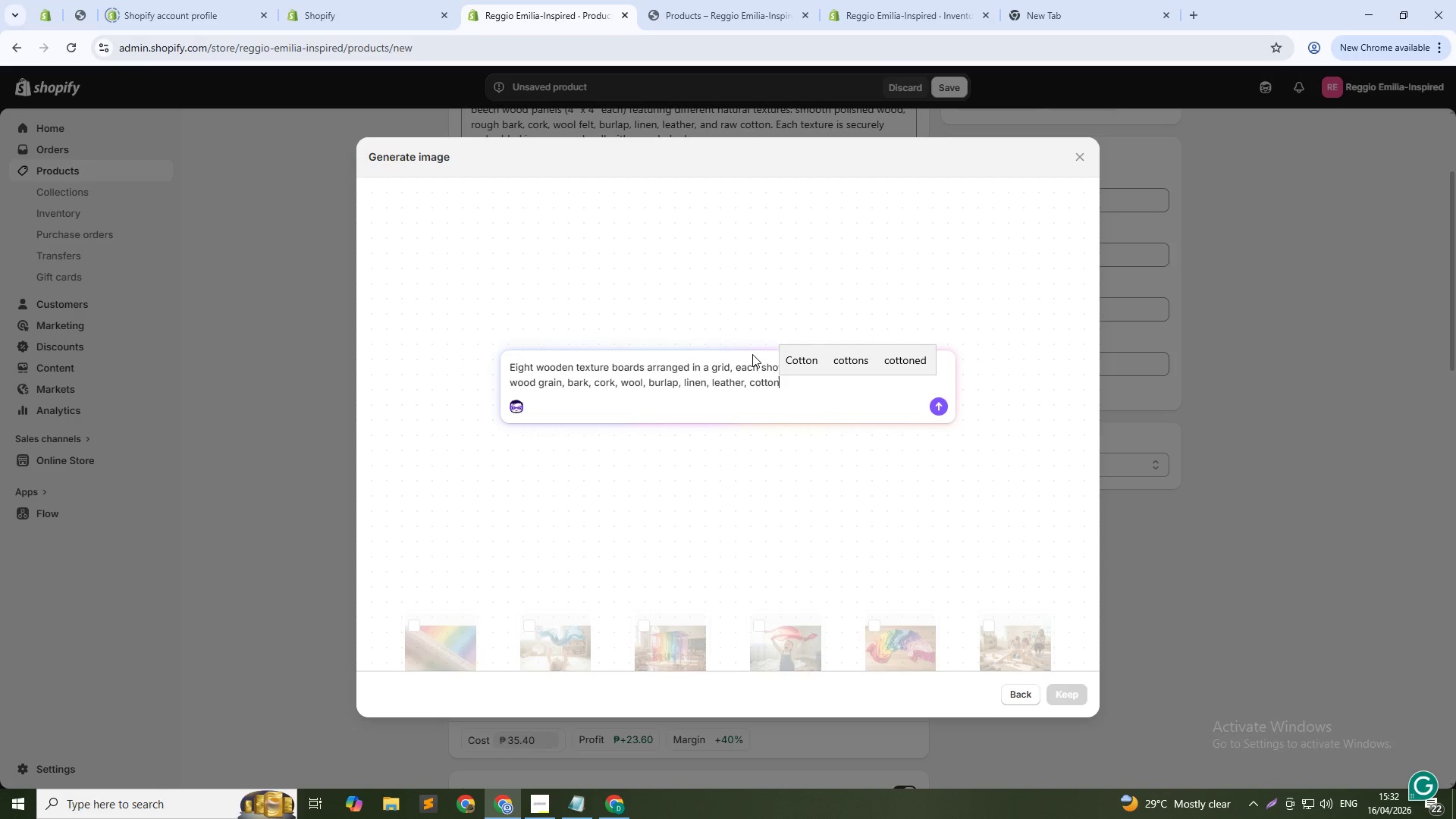 
key(Enter)
 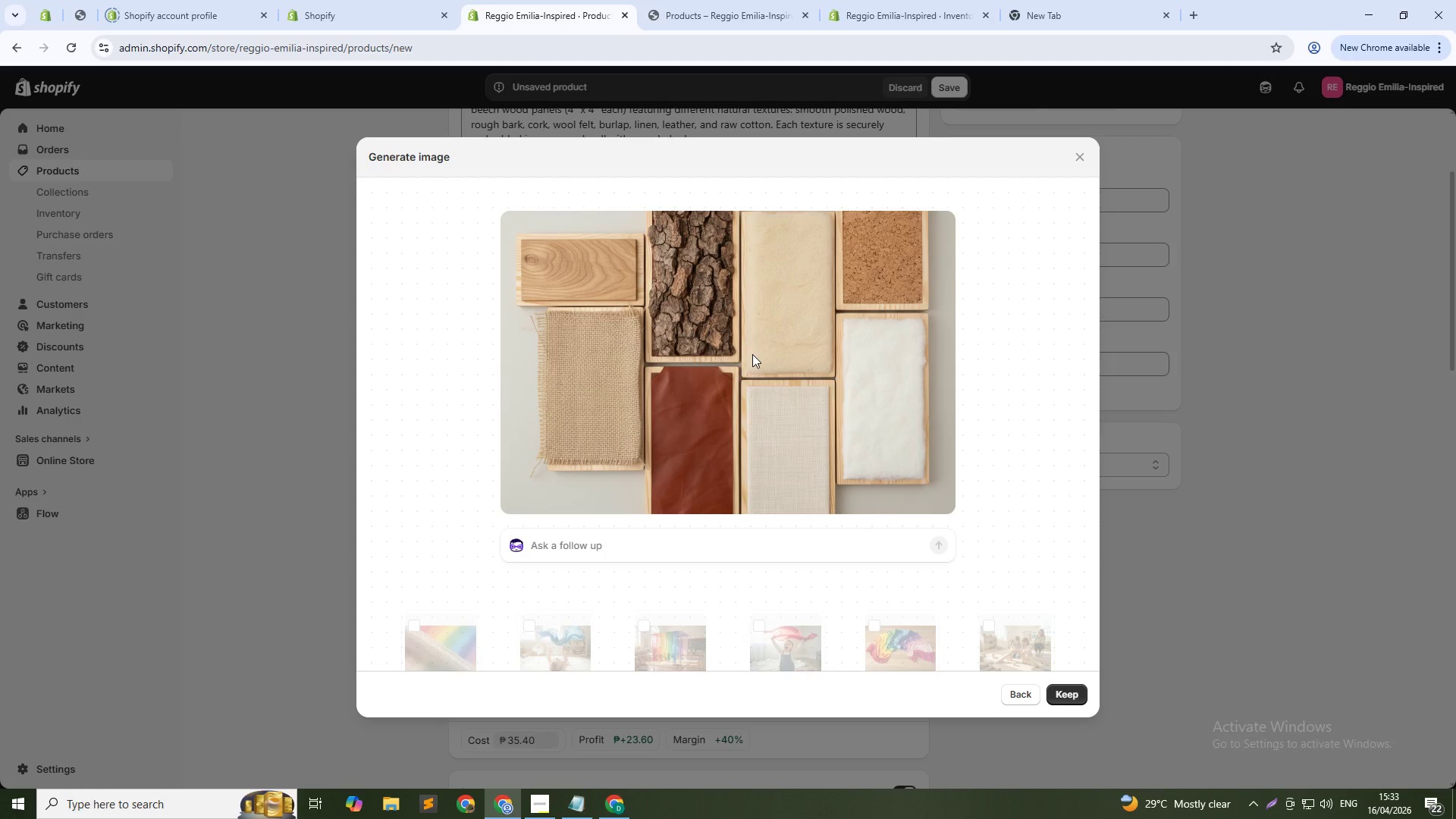 
wait(38.7)
 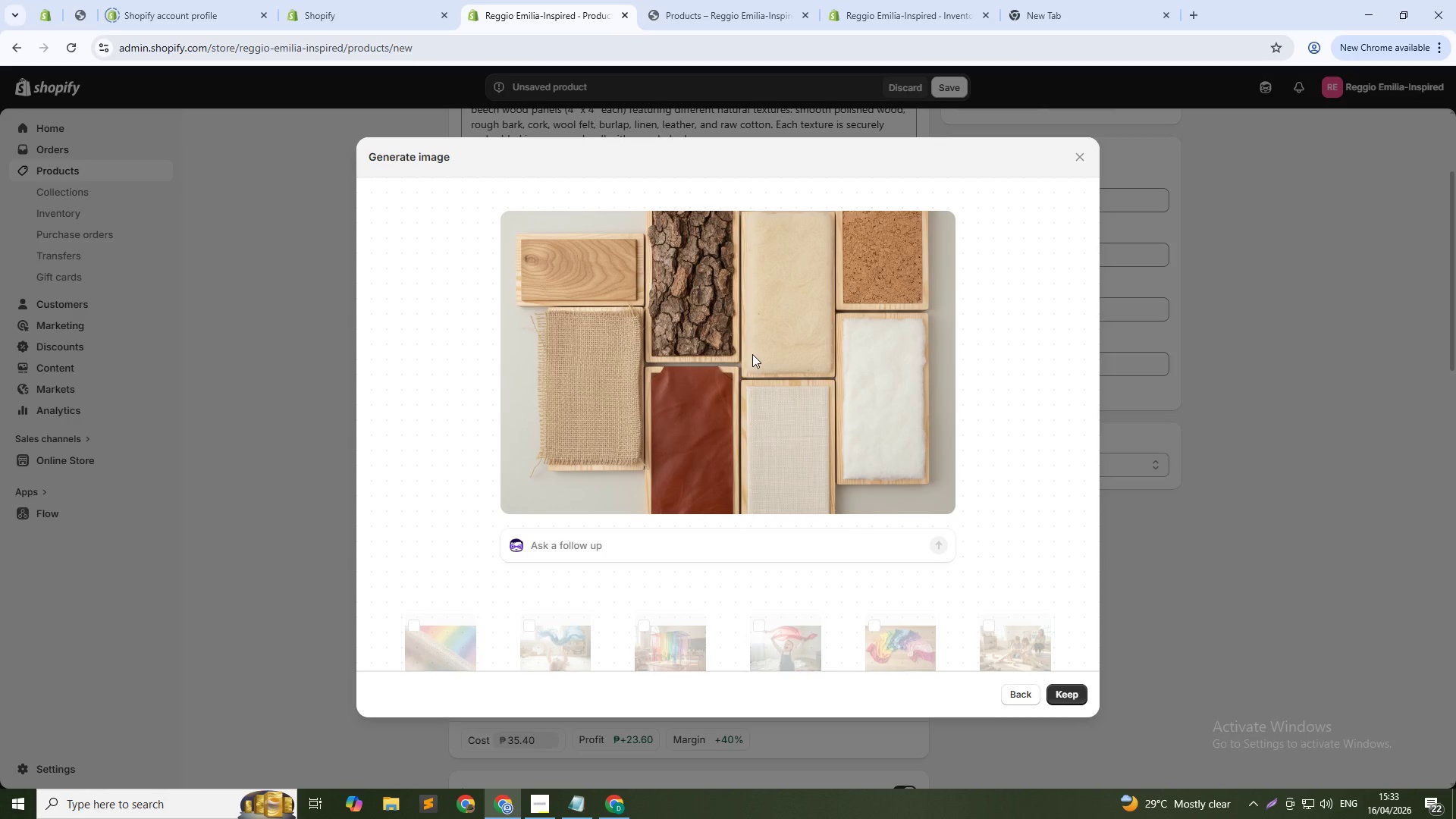 
left_click([1070, 703])
 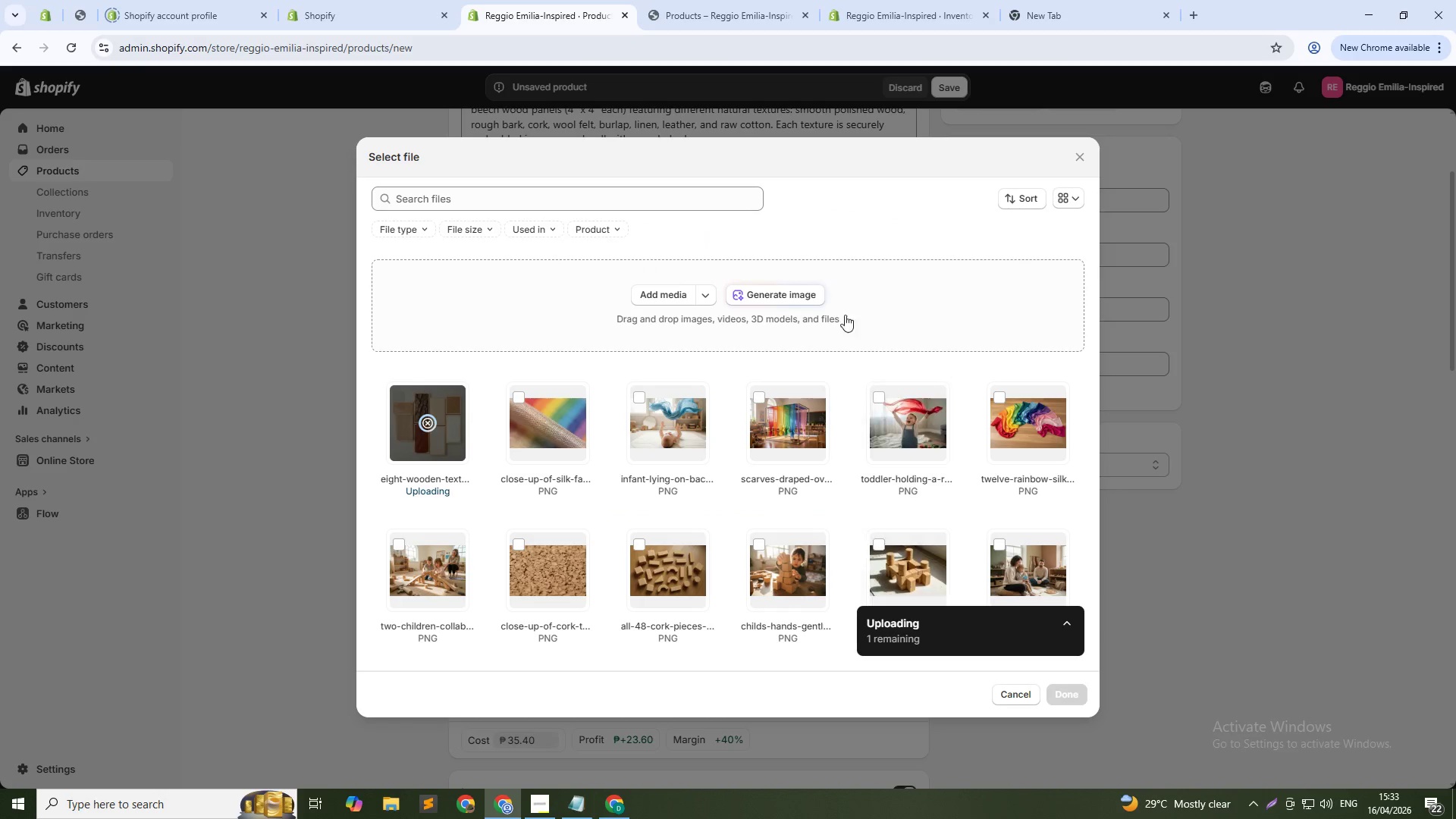 
left_click([796, 292])
 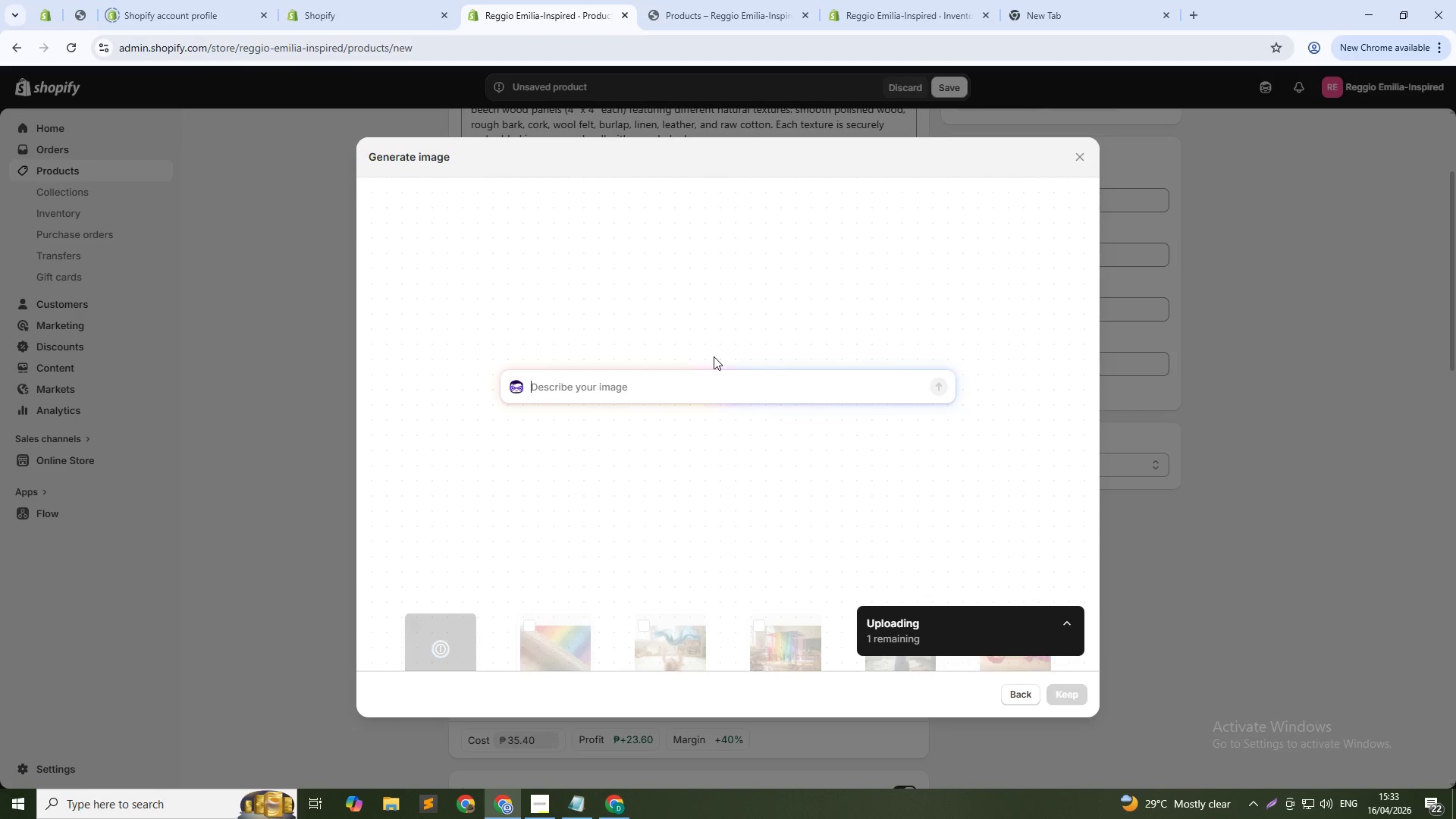 
left_click([692, 387])
 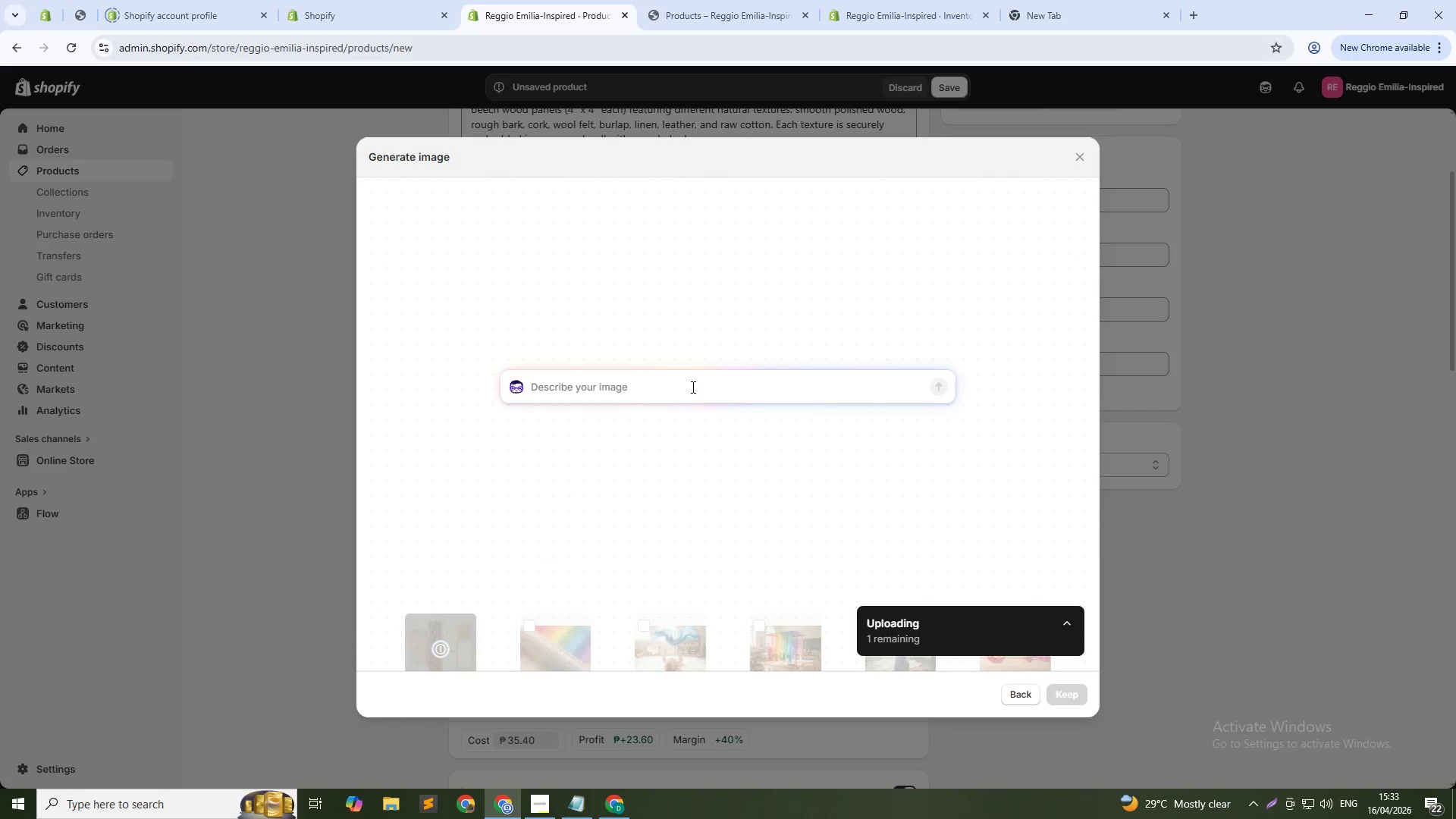 
type(Child's fingers gn)
key(Backspace)
type(ently tuching the rough bark texture board, focused expression, close-up)
 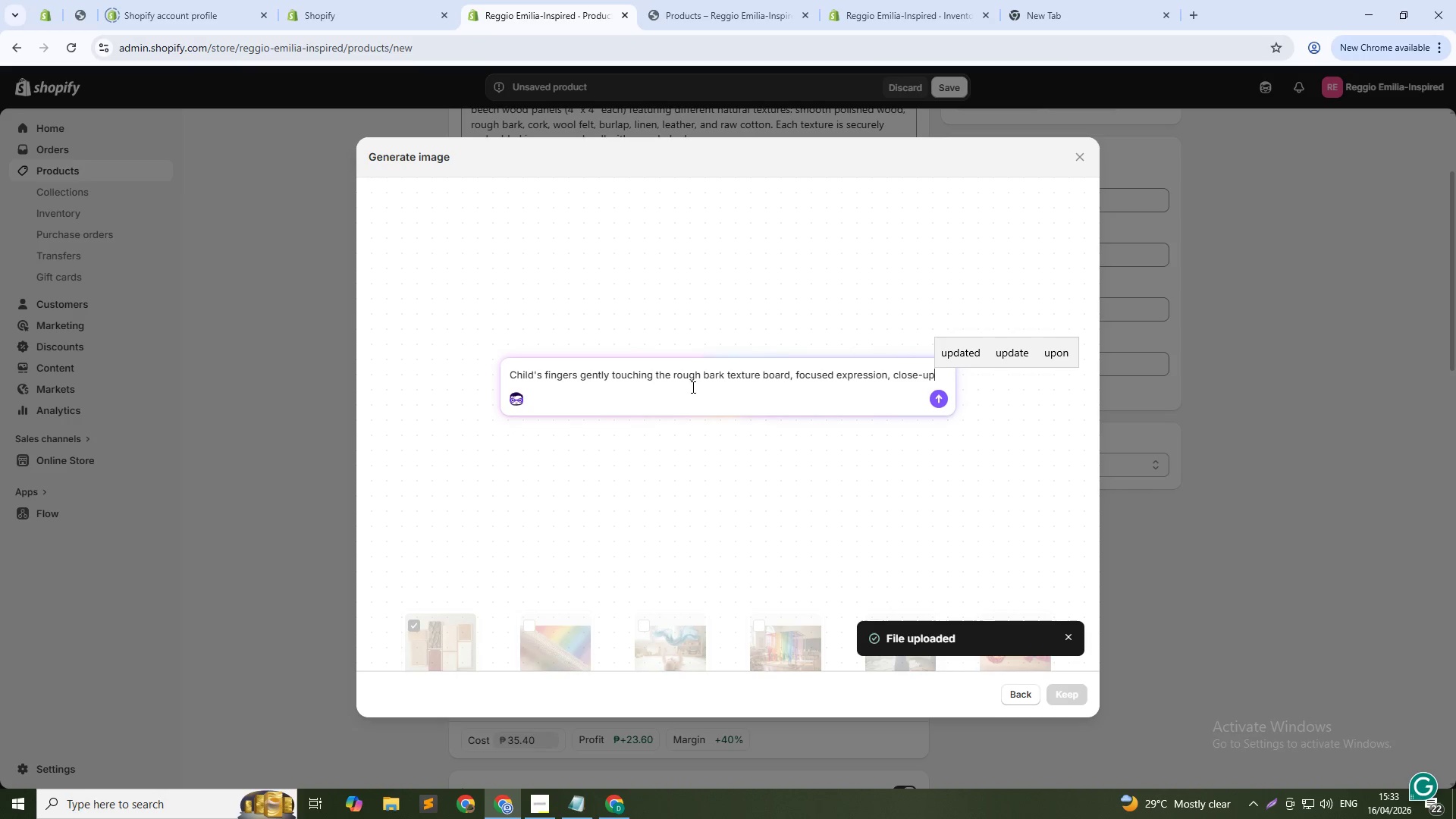 
type(, soft natural light)
 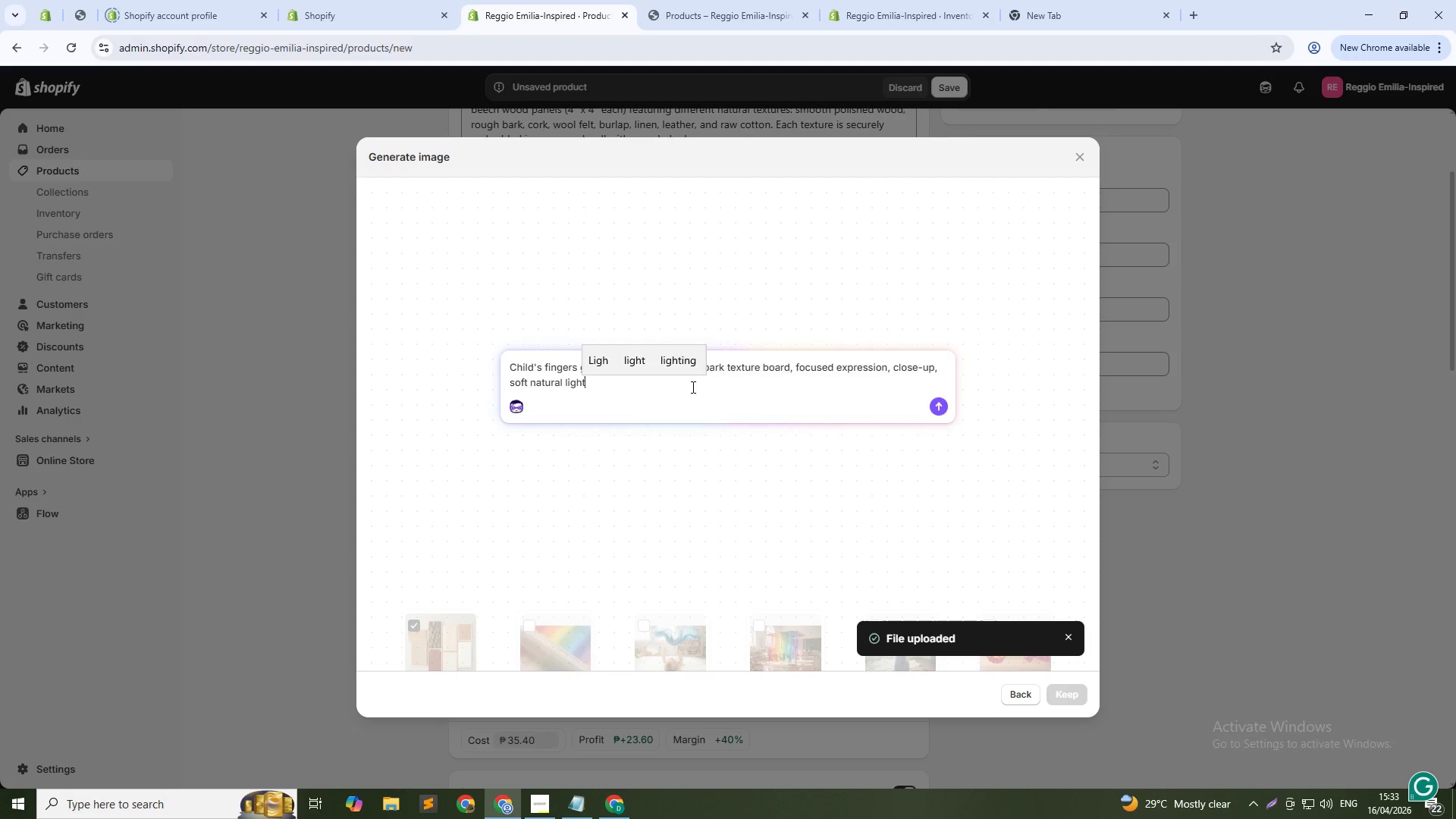 
key(Enter)
 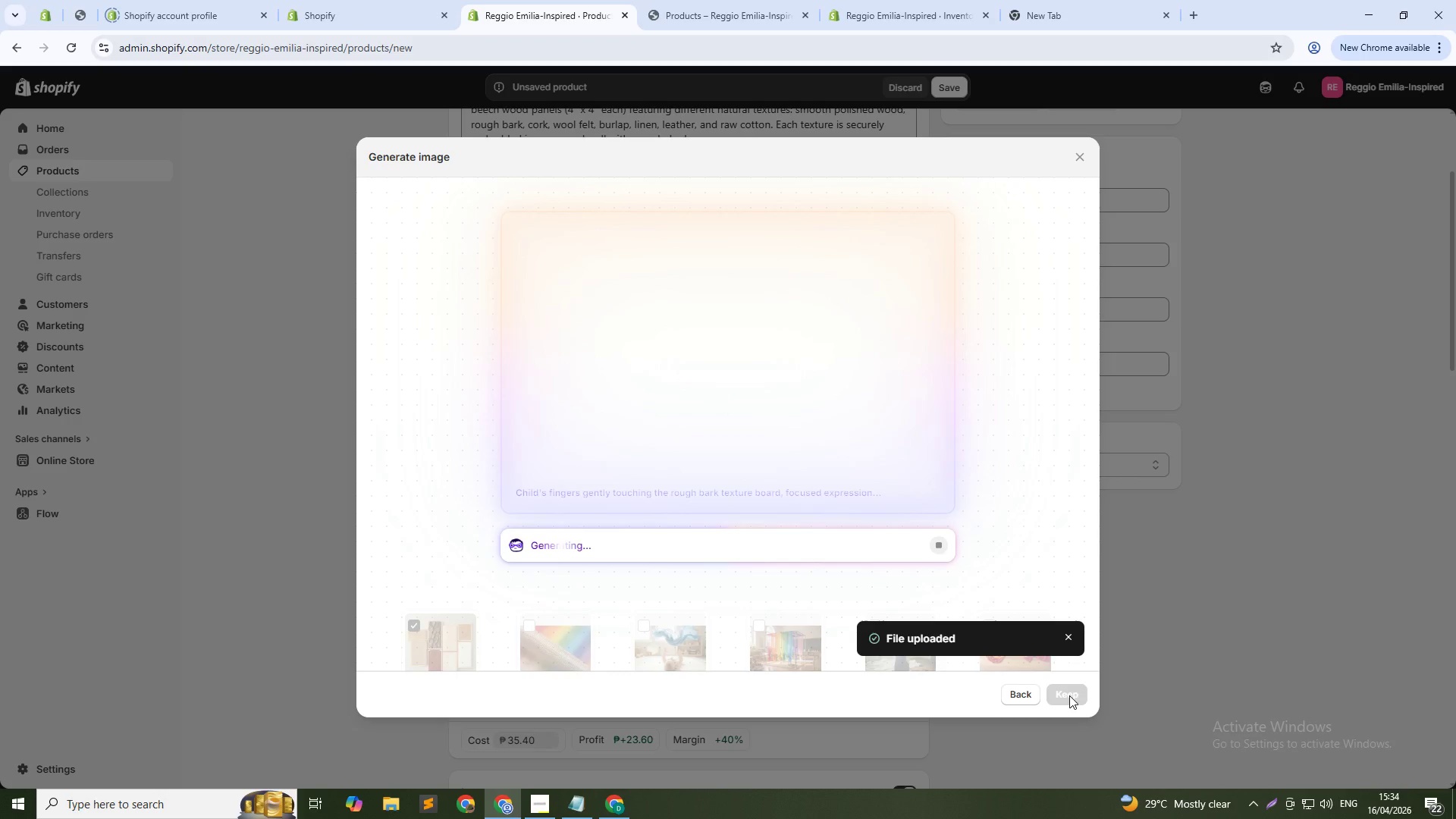 
wait(29.75)
 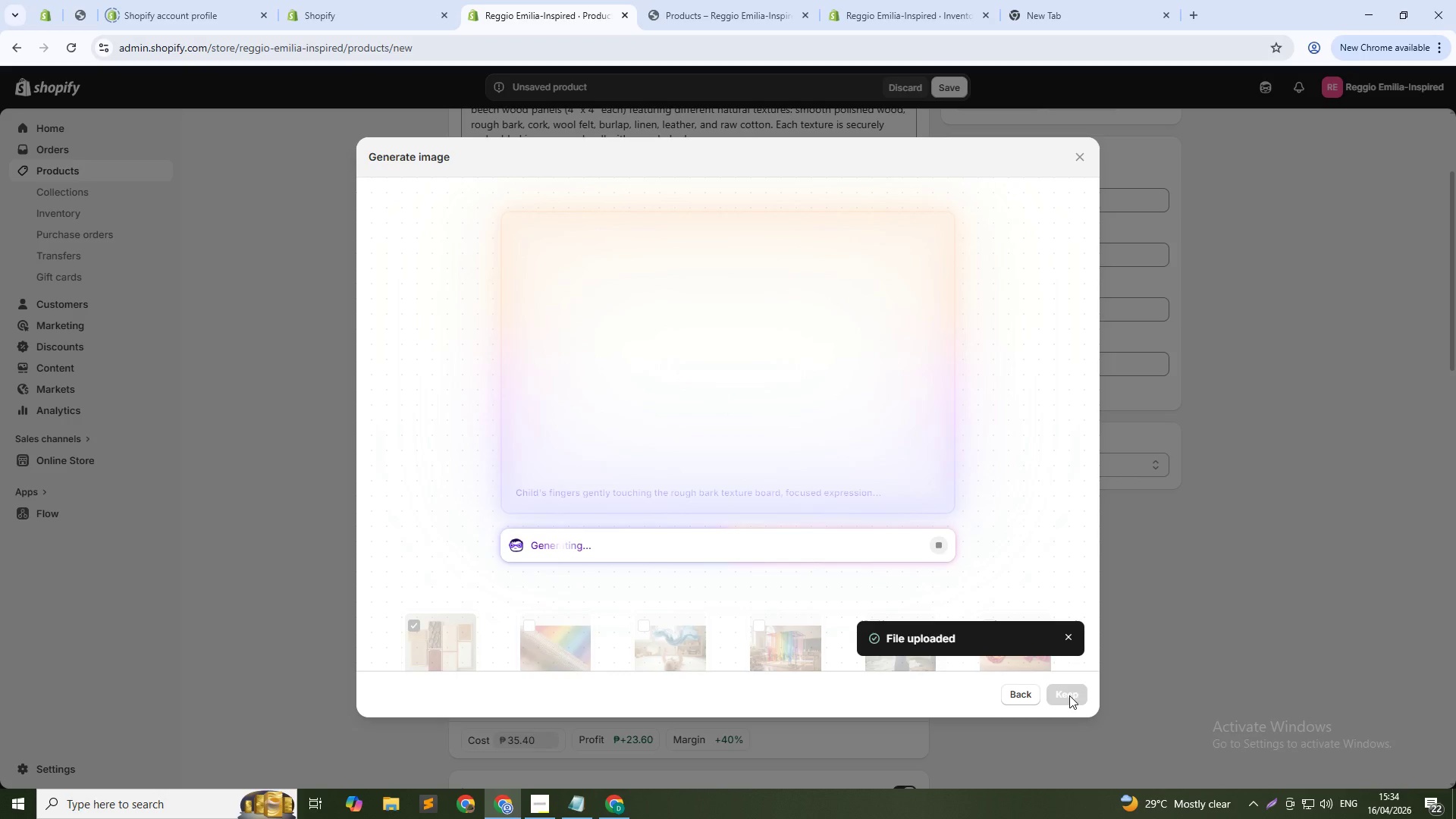 
left_click([1076, 692])
 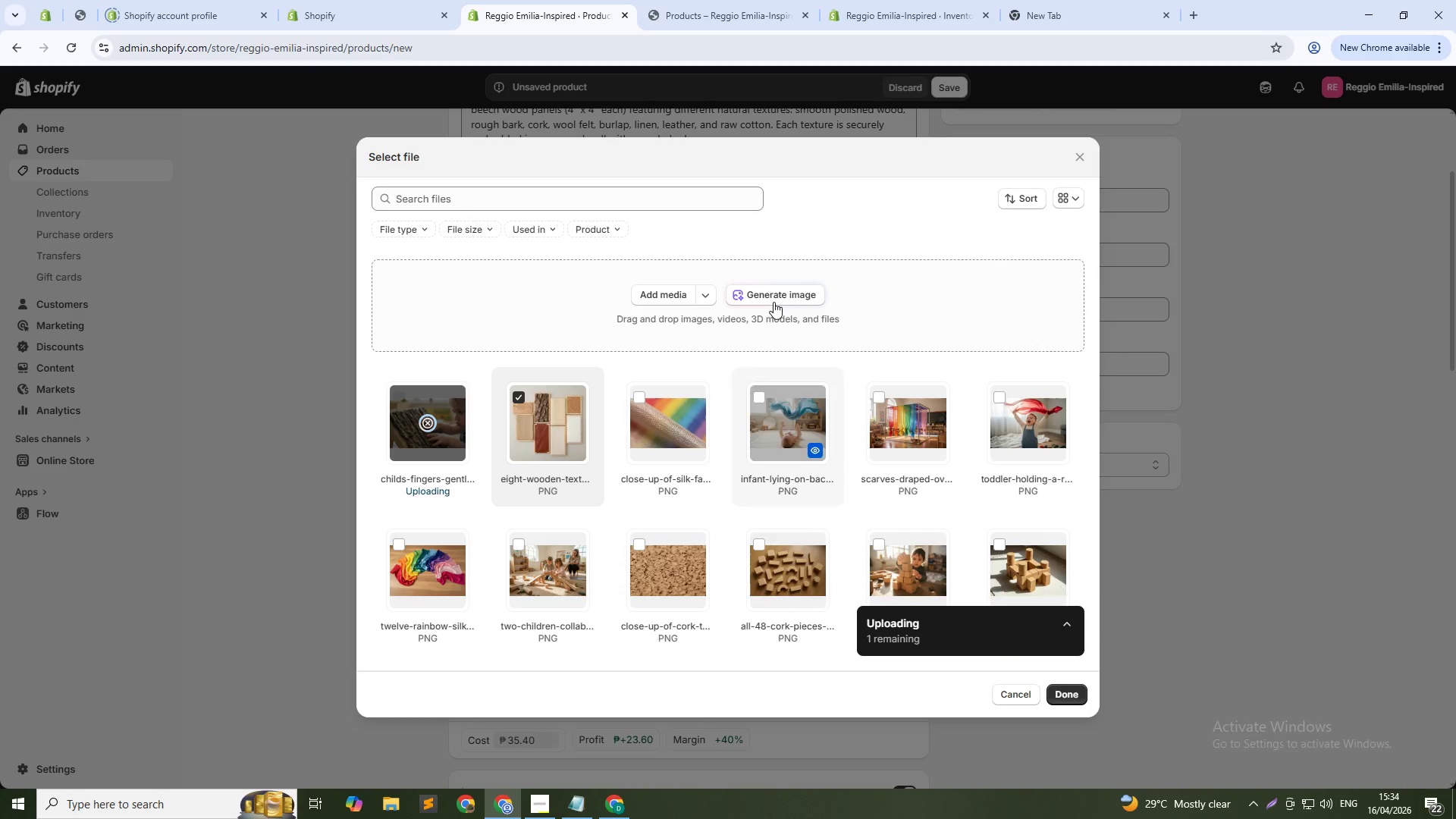 
left_click([765, 290])
 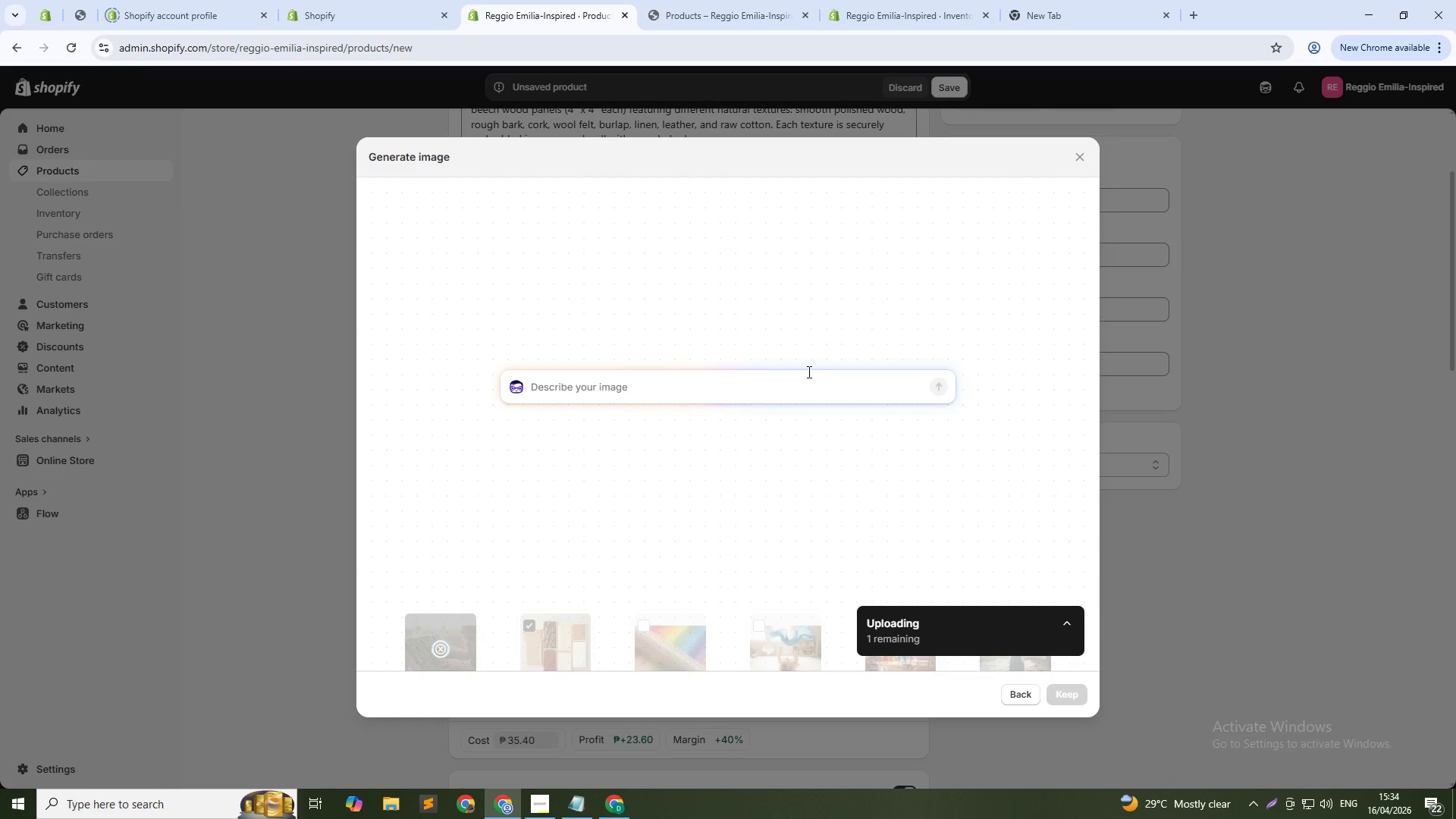 
type(Child with bi)
key(Backspace)
type(lindfold feeling texture board, guesi)
key(Backspace)
type(sing the material, teacher observing, authentic Montessori aci)
key(Backspace)
type(tivity)
 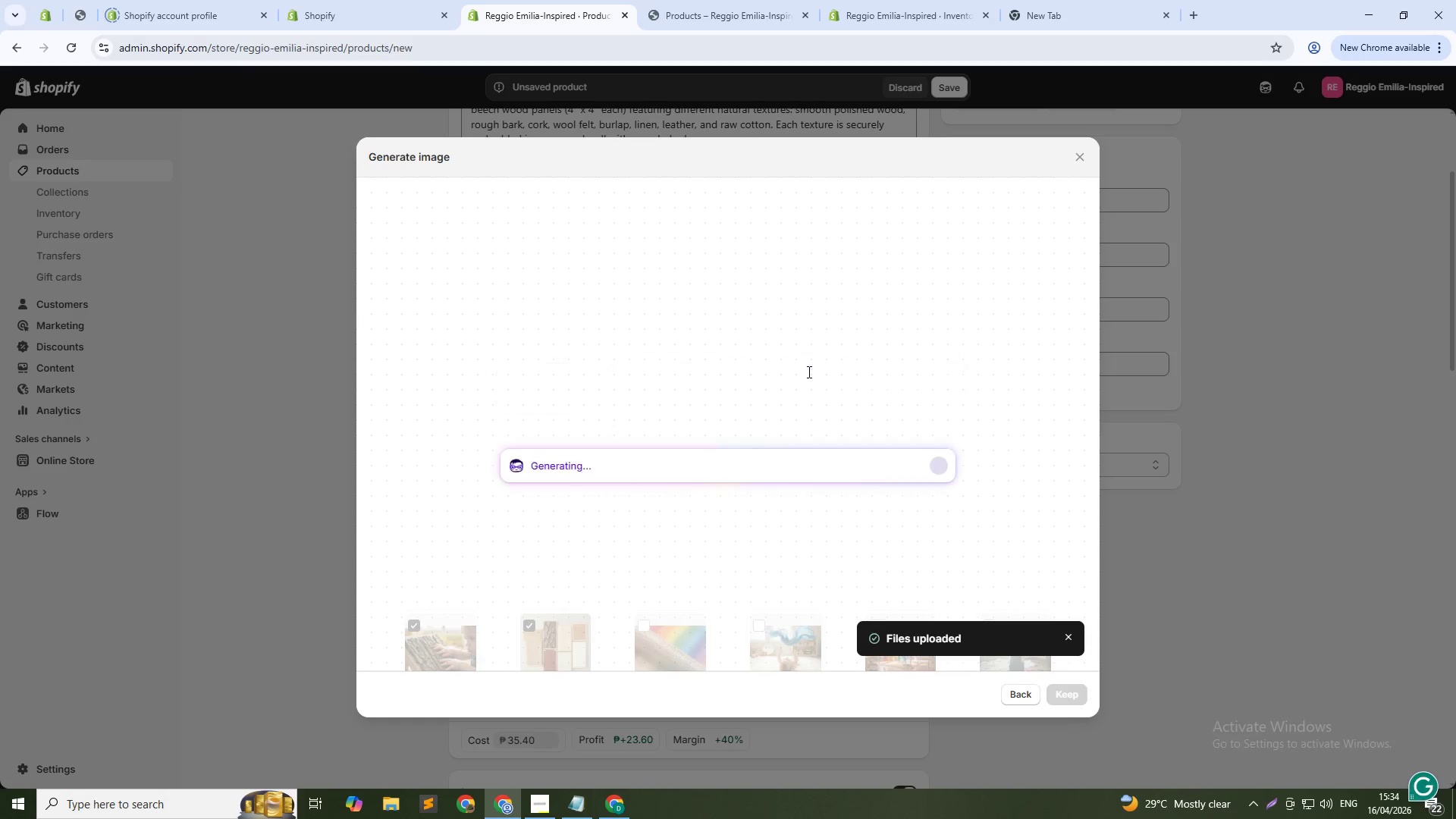 
 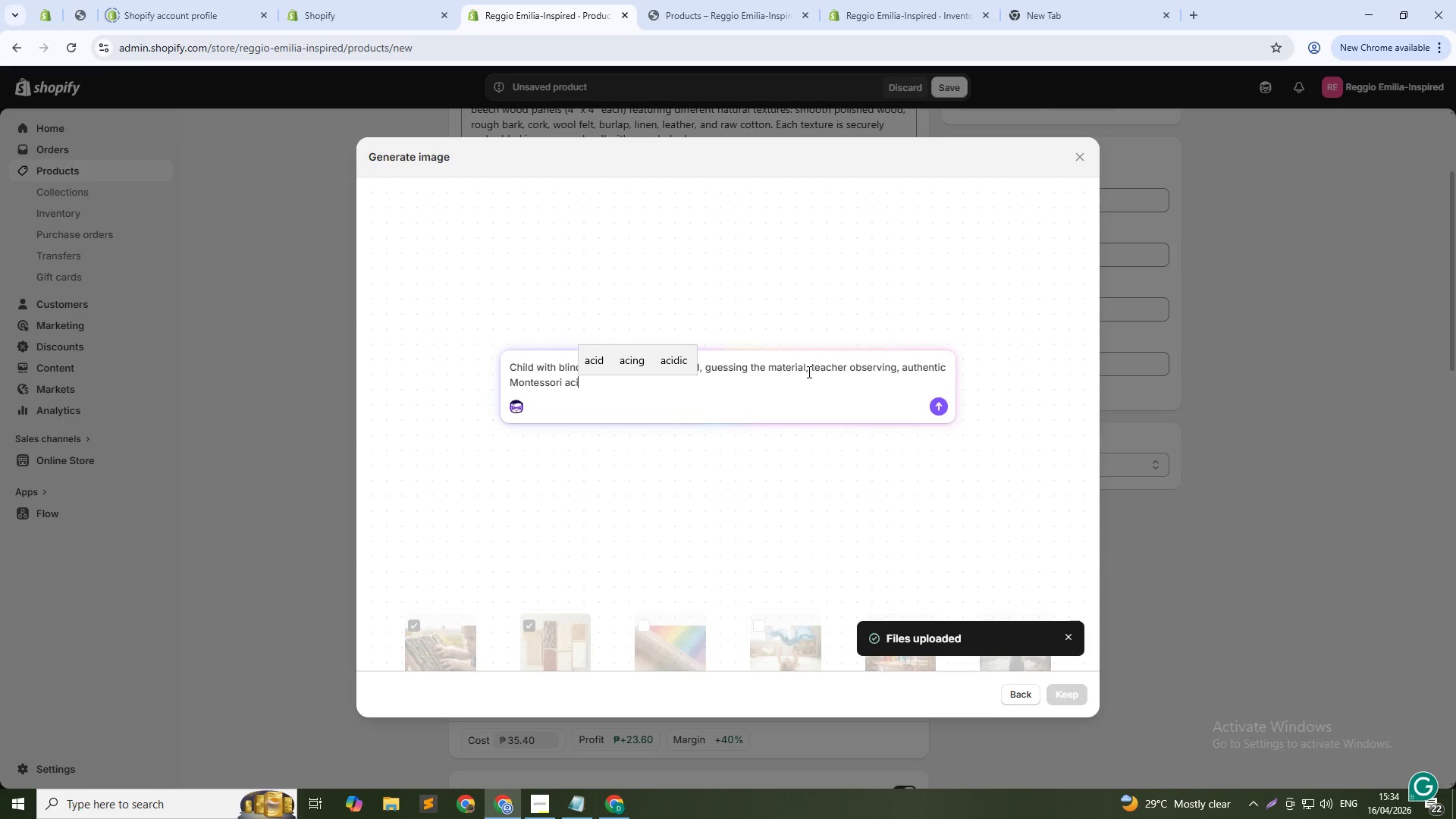 
key(Enter)
 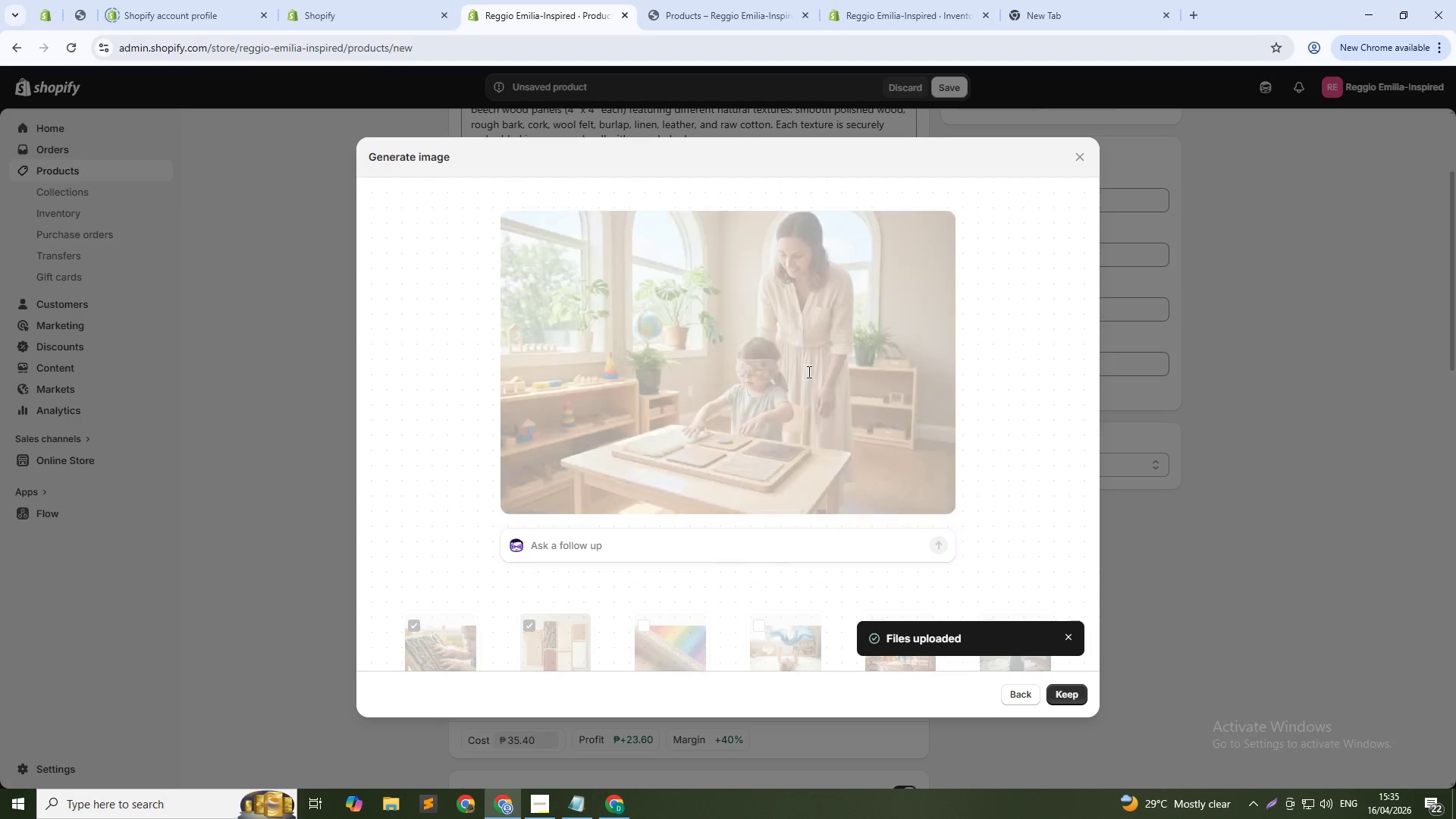 
wait(32.89)
 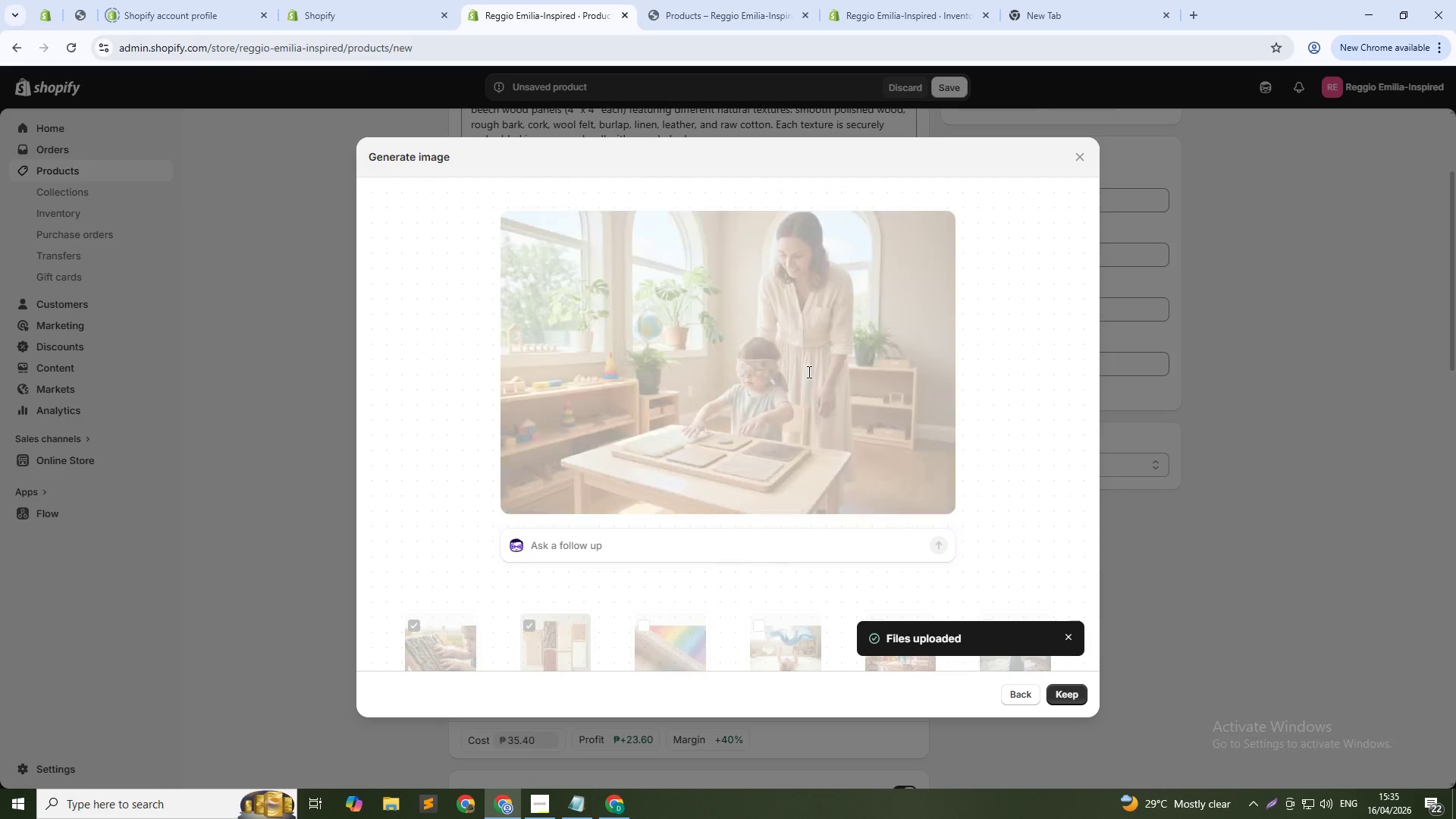 
left_click([1084, 695])
 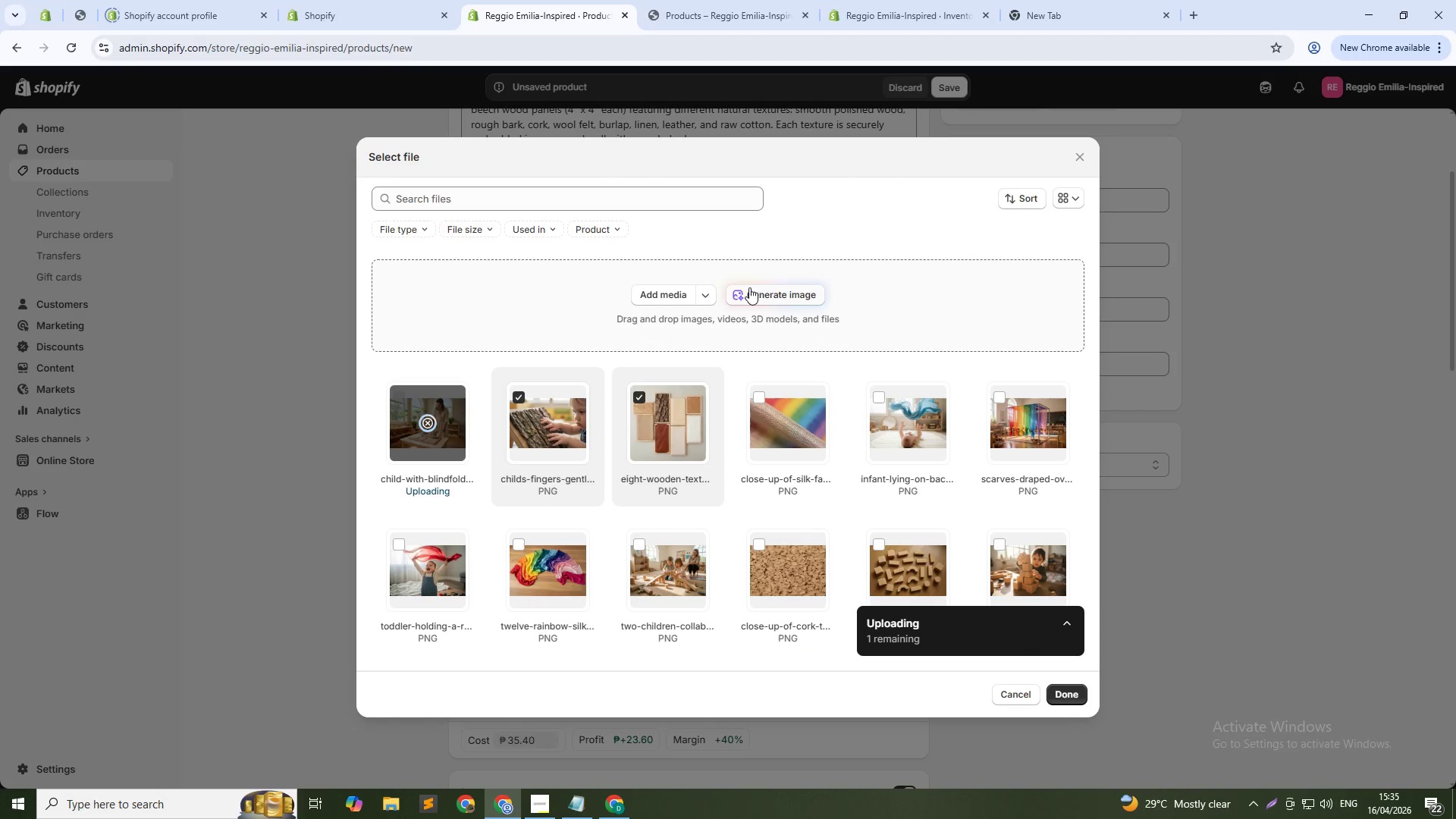 
left_click([751, 287])
 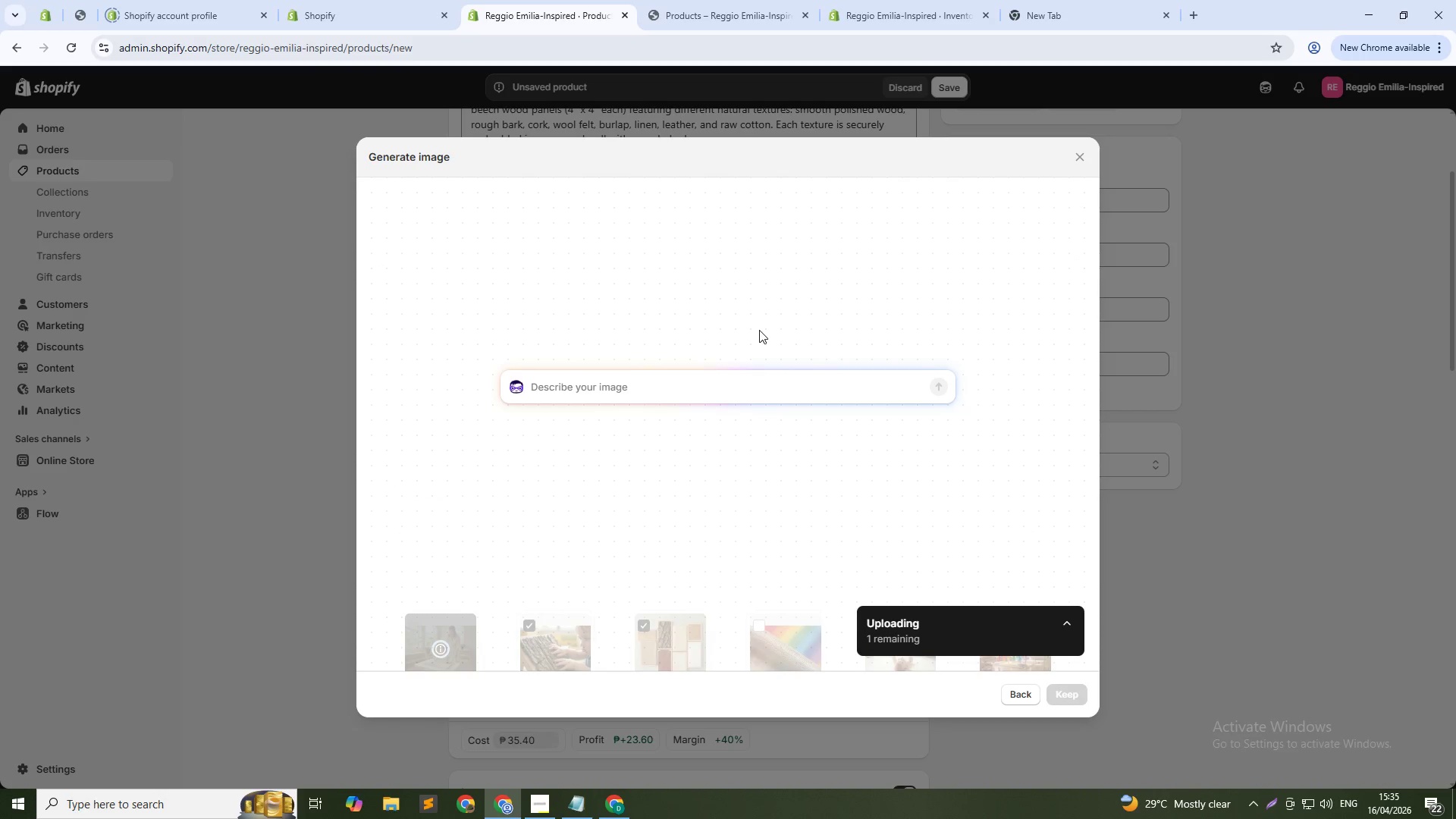 
type(close-up of wool felt texture board showing soft fibers, macro shot, diffused lighting)
 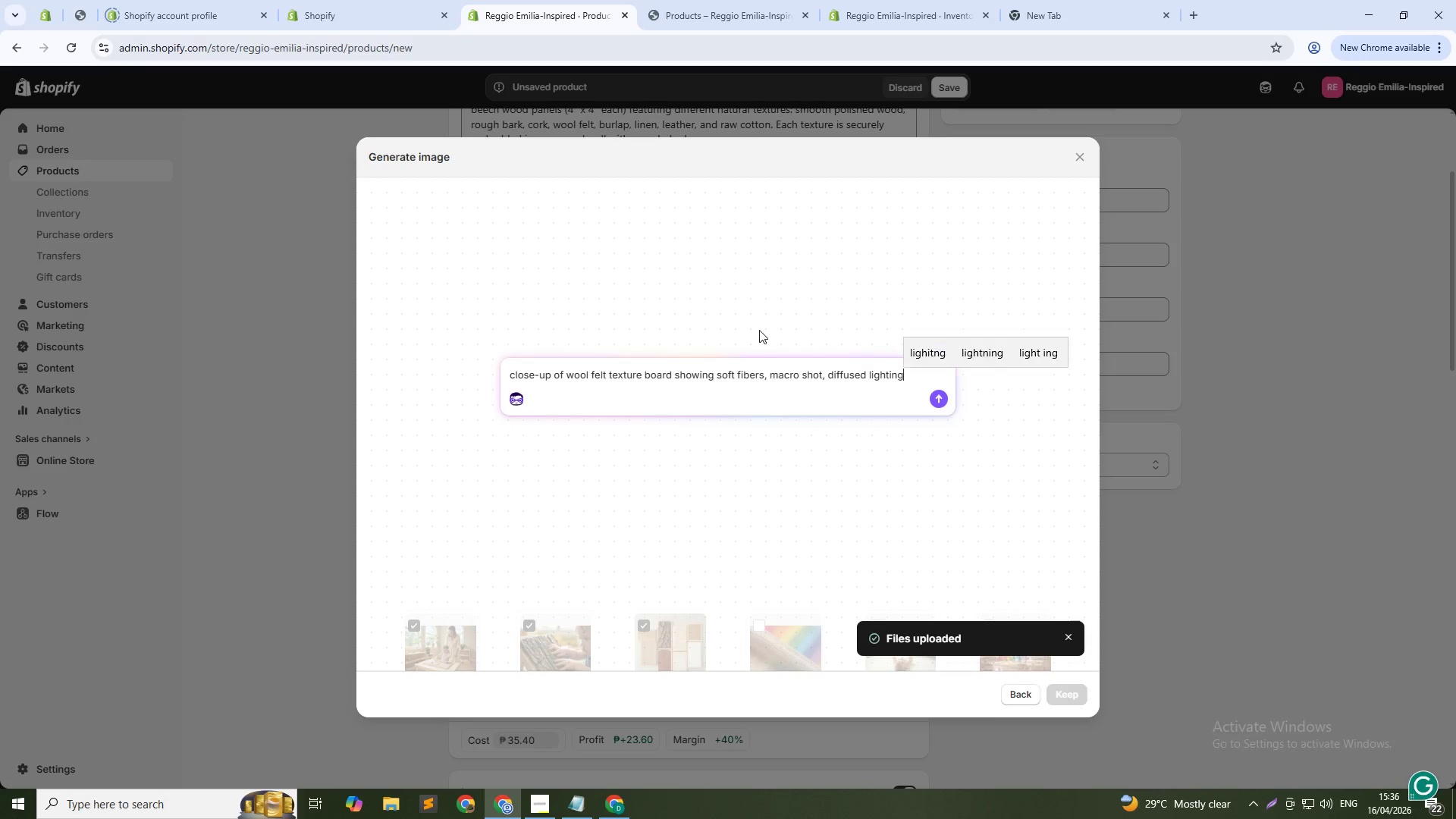 
key(Enter)
 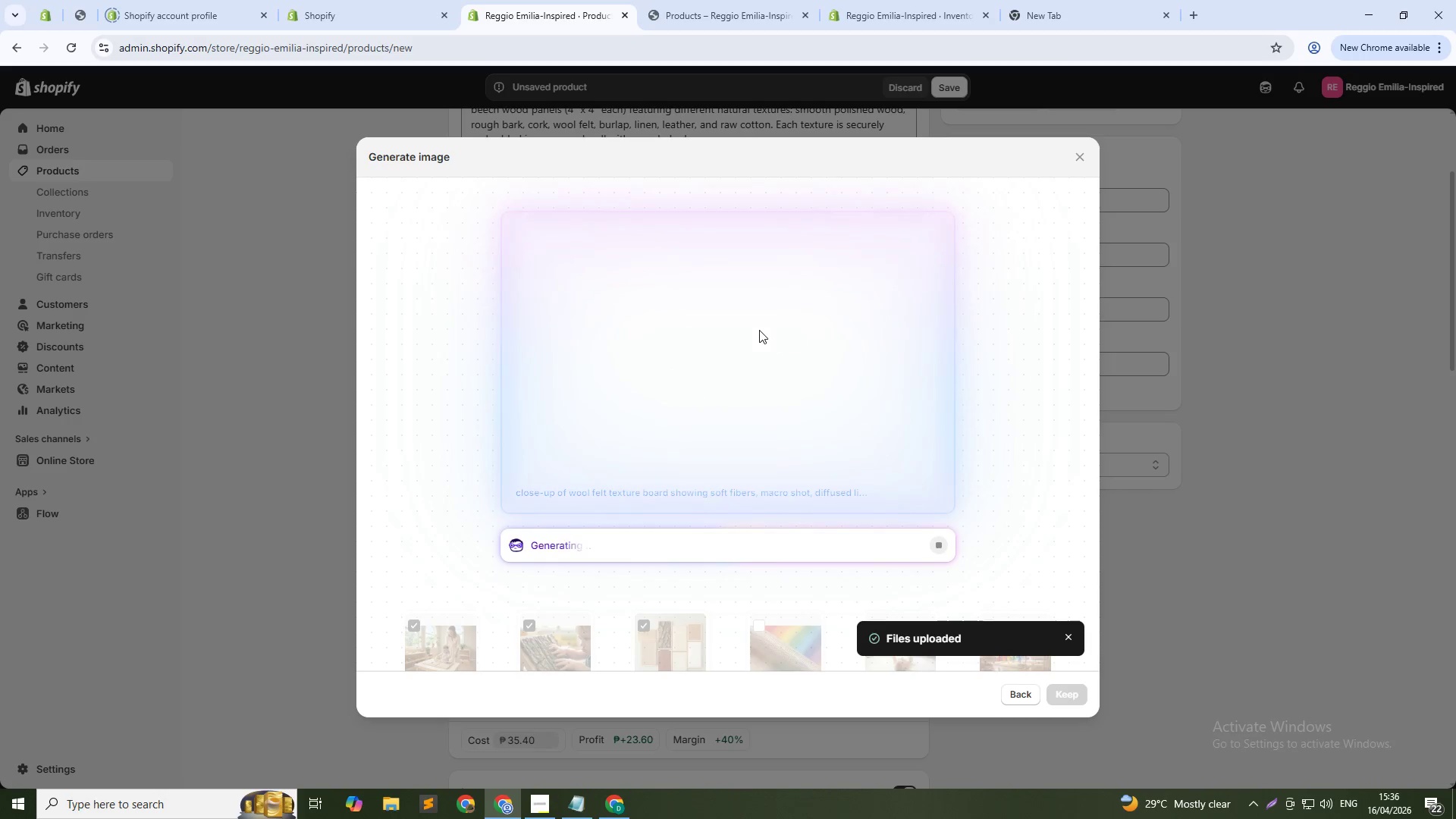 
key(Alt+AltLeft)
 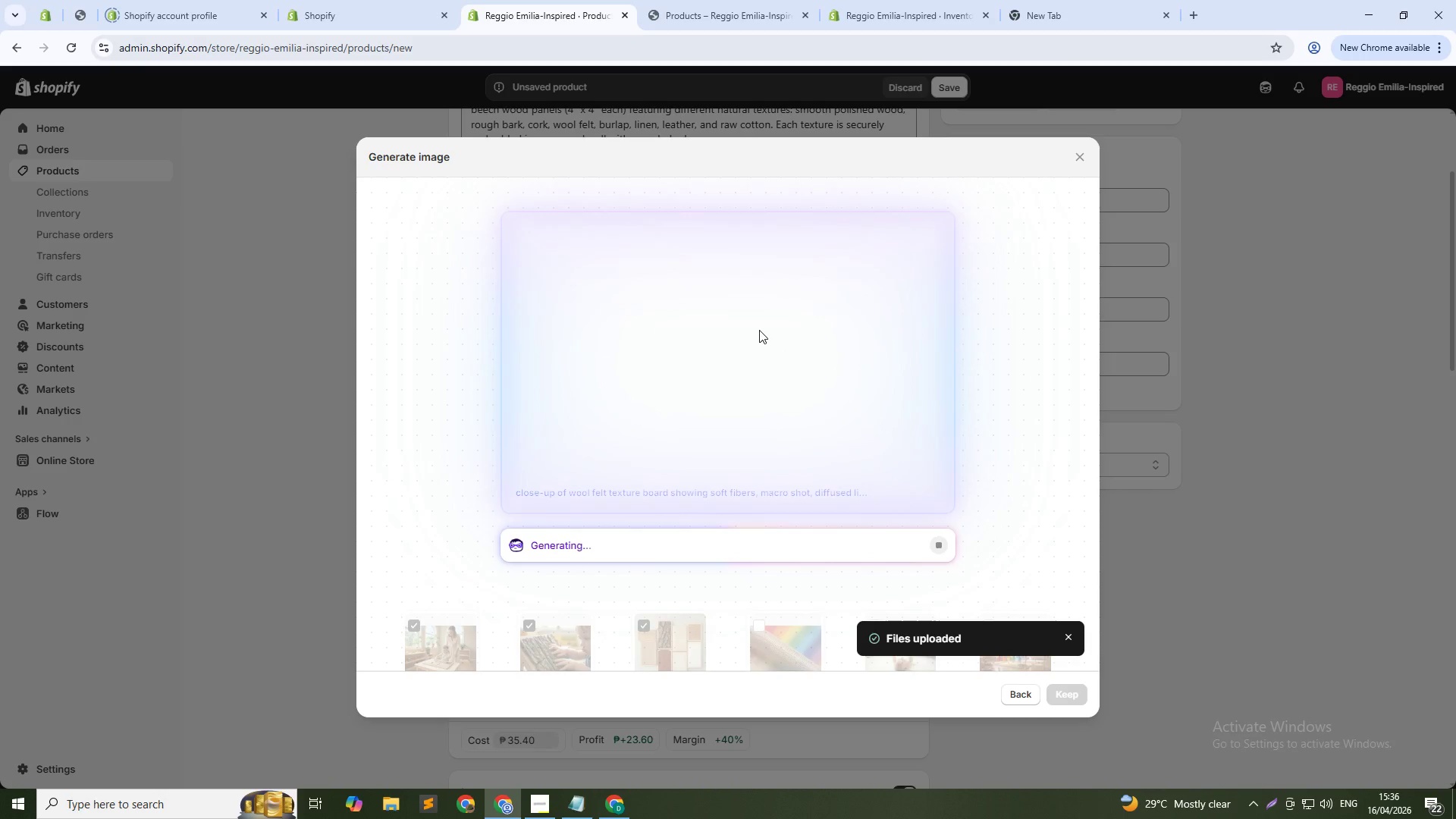 
key(Alt+Tab)